 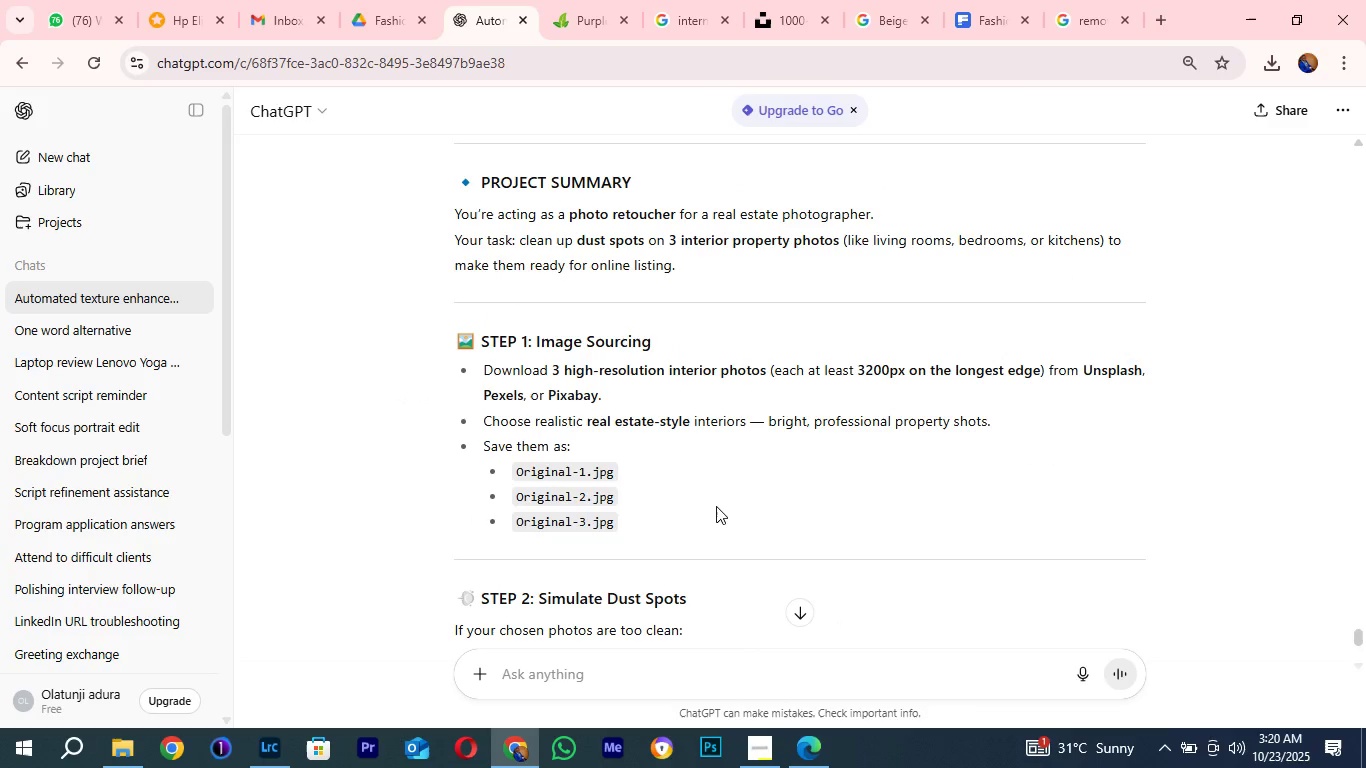 
scroll: coordinate [716, 505], scroll_direction: down, amount: 4.0
 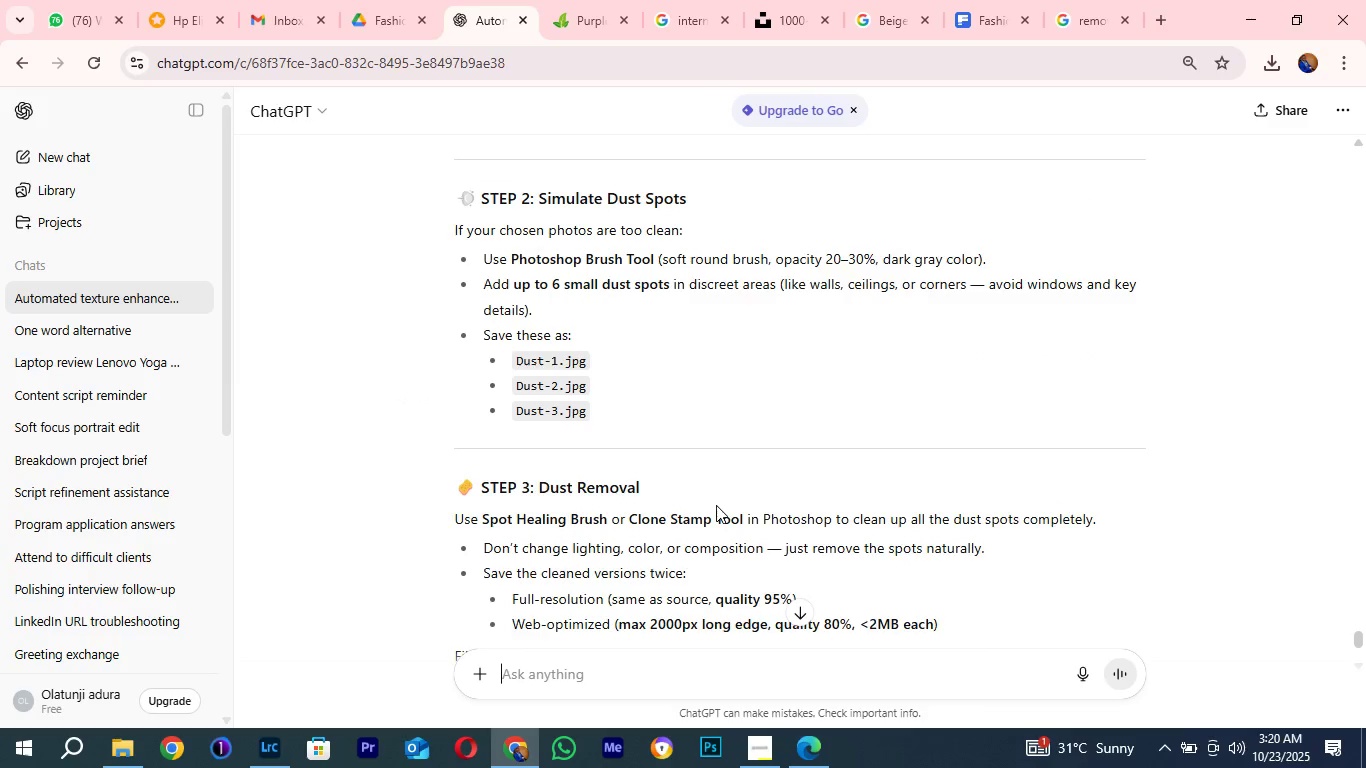 
scroll: coordinate [713, 505], scroll_direction: up, amount: 2.0
 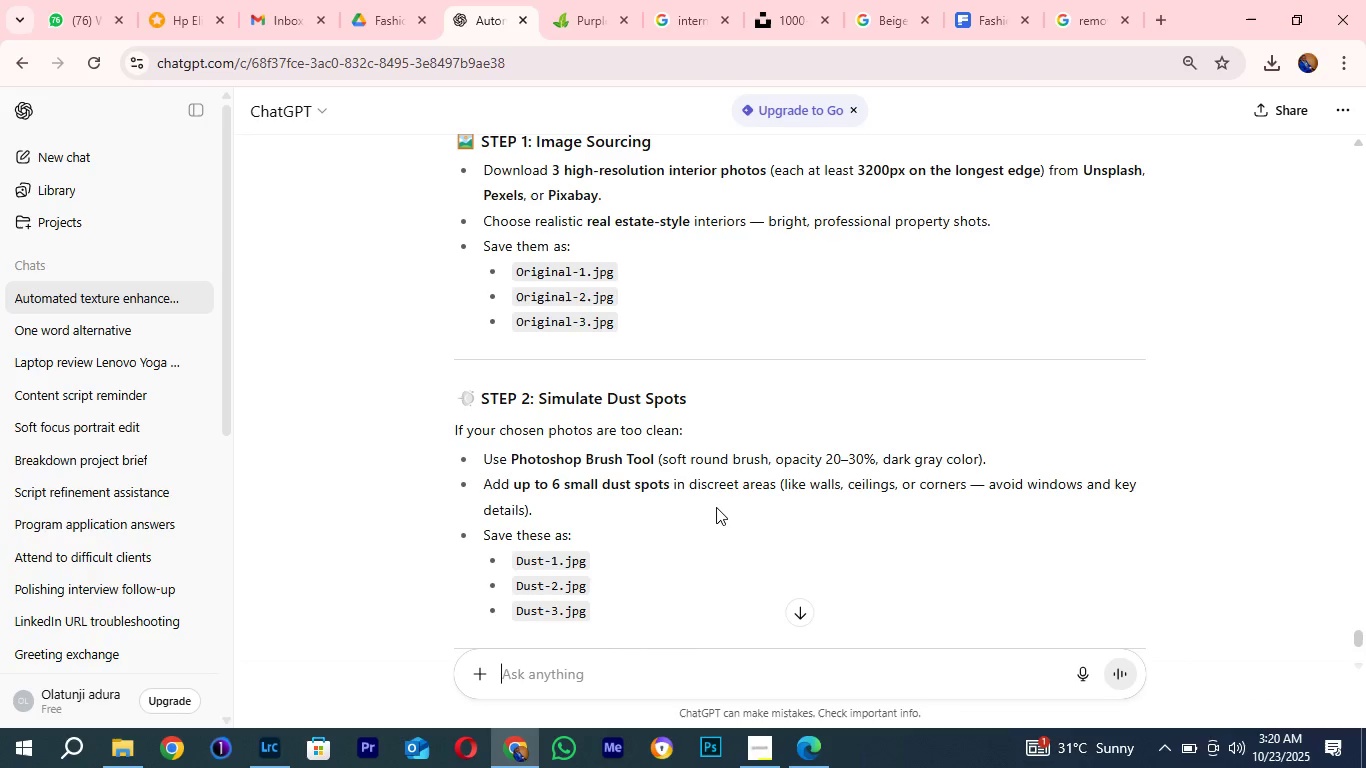 
wait(15.32)
 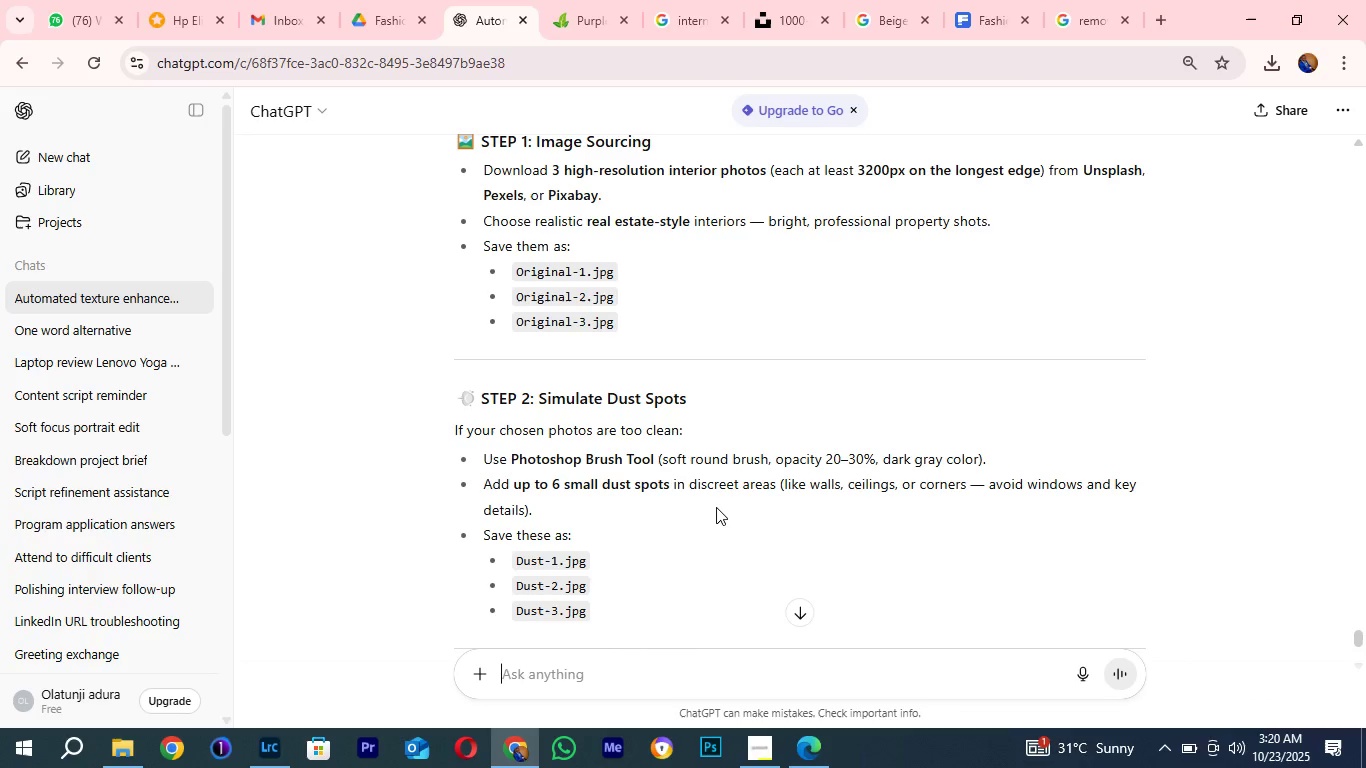 
scroll: coordinate [758, 488], scroll_direction: up, amount: 2.0
 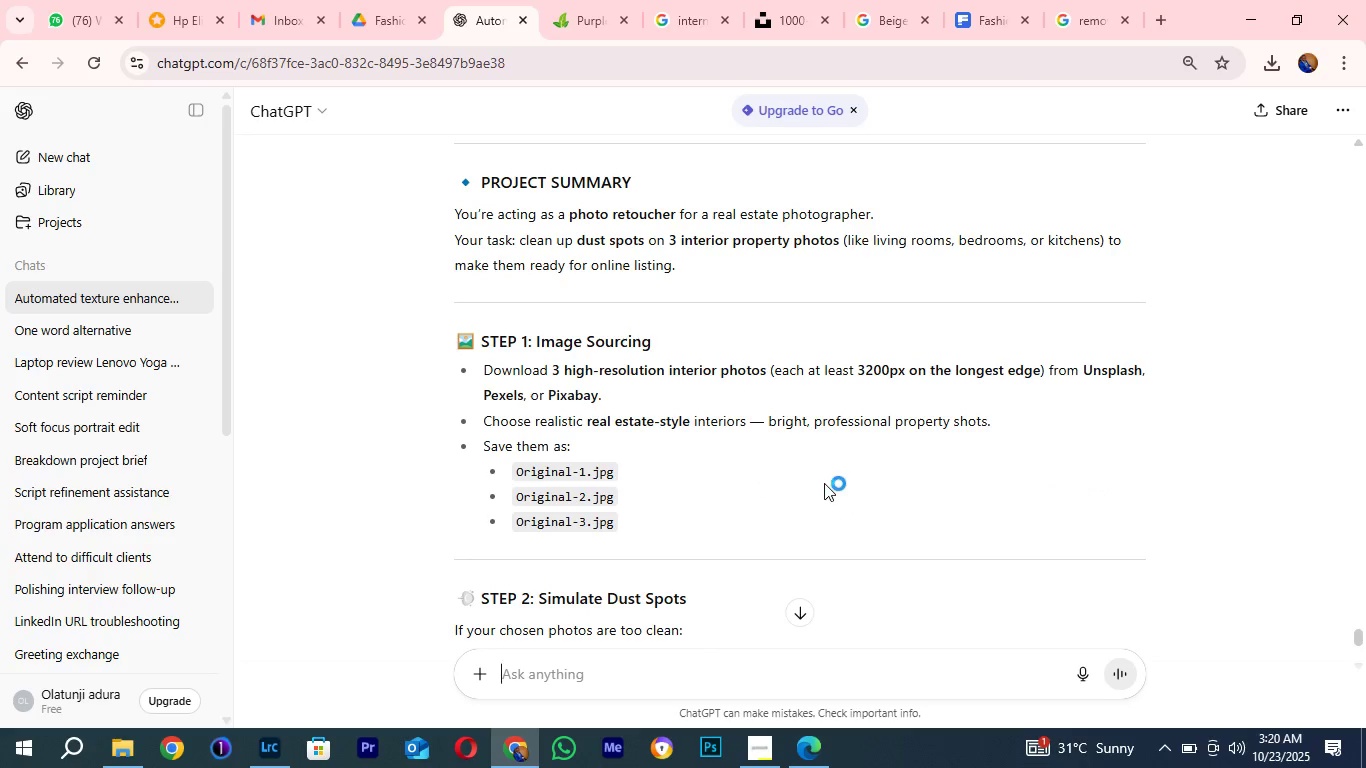 
scroll: coordinate [824, 483], scroll_direction: down, amount: 1.0
 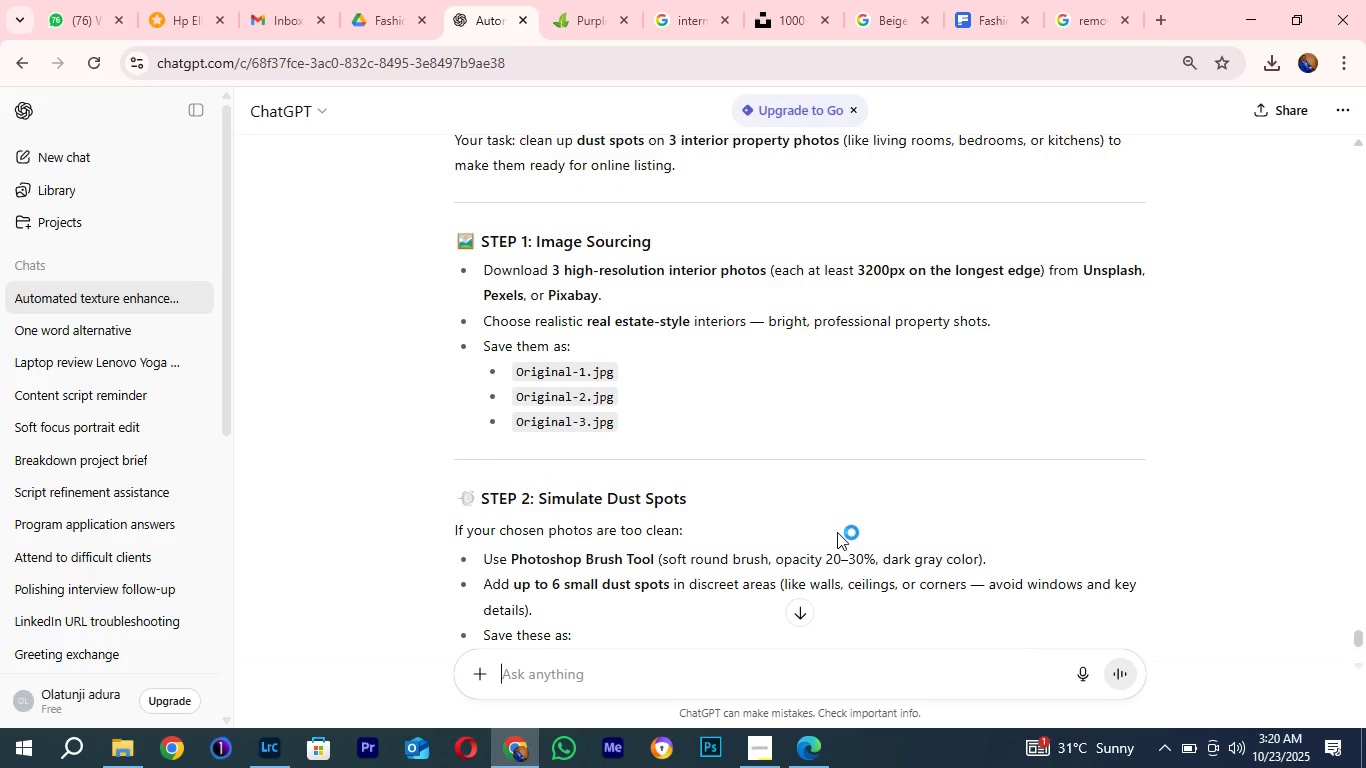 
scroll: coordinate [837, 533], scroll_direction: up, amount: 4.0
 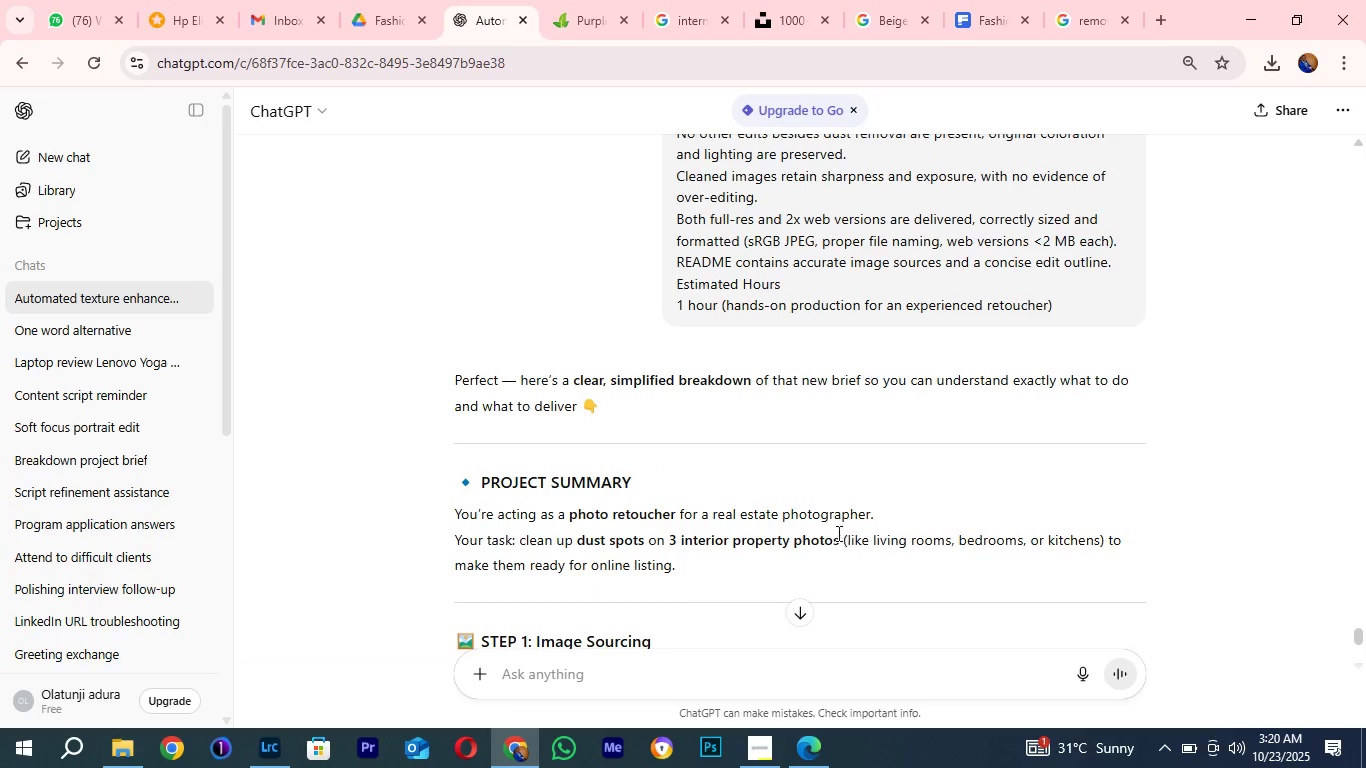 
scroll: coordinate [837, 533], scroll_direction: down, amount: 2.0
 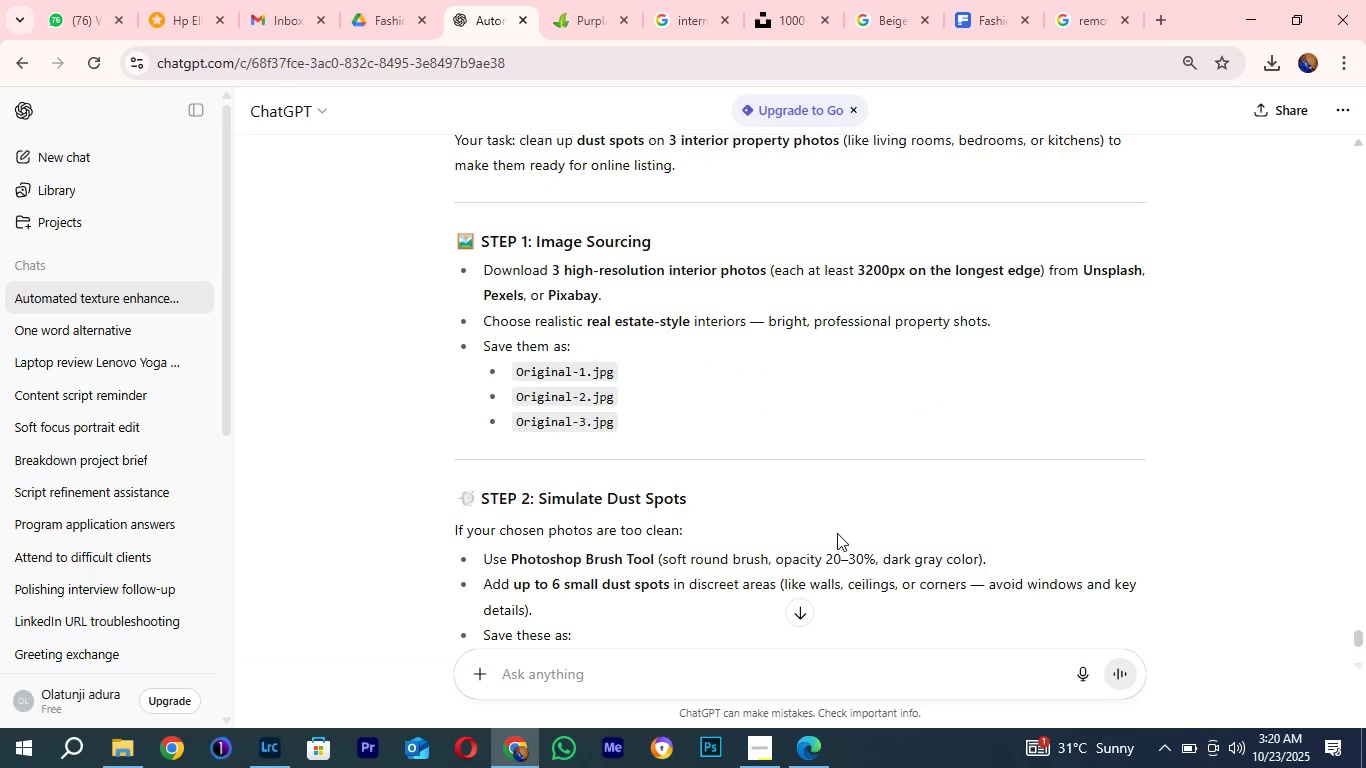 
scroll: coordinate [837, 533], scroll_direction: up, amount: 2.0
 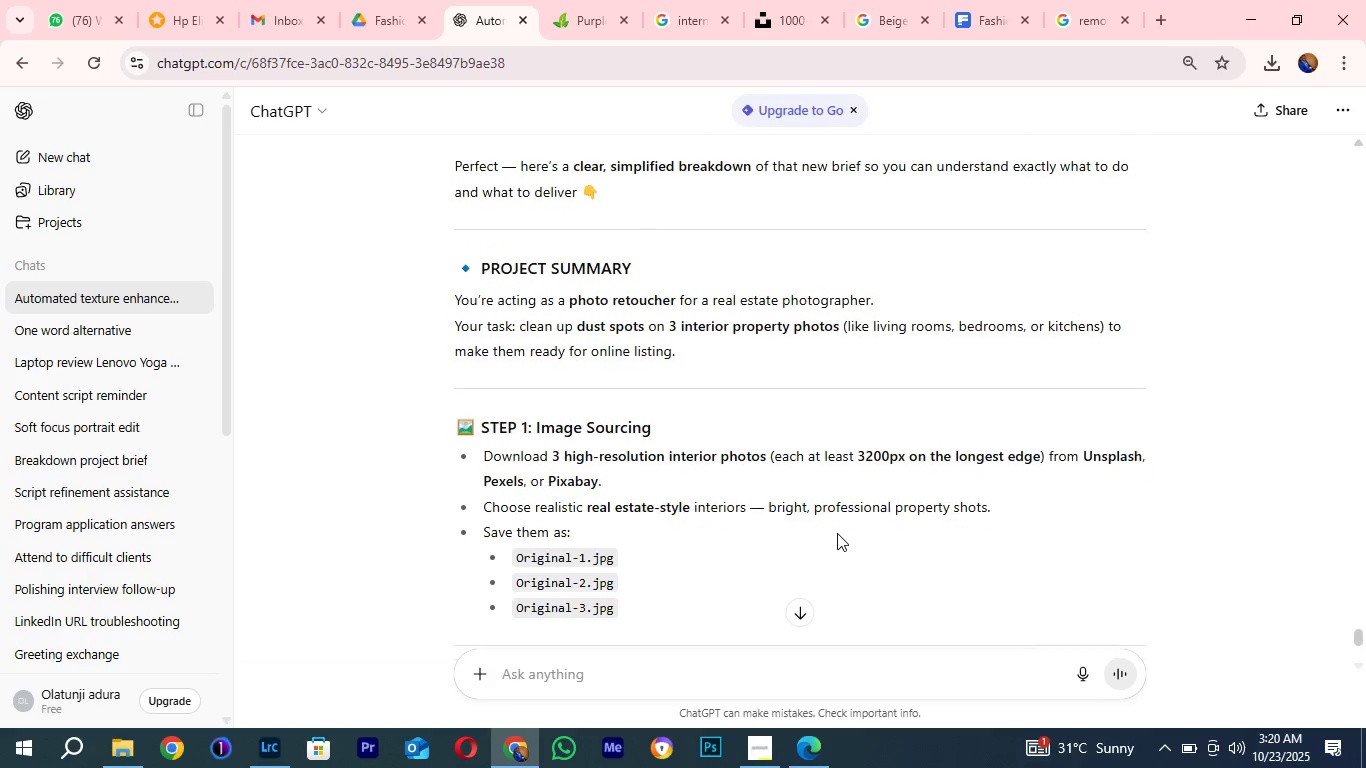 
scroll: coordinate [837, 533], scroll_direction: down, amount: 1.0
 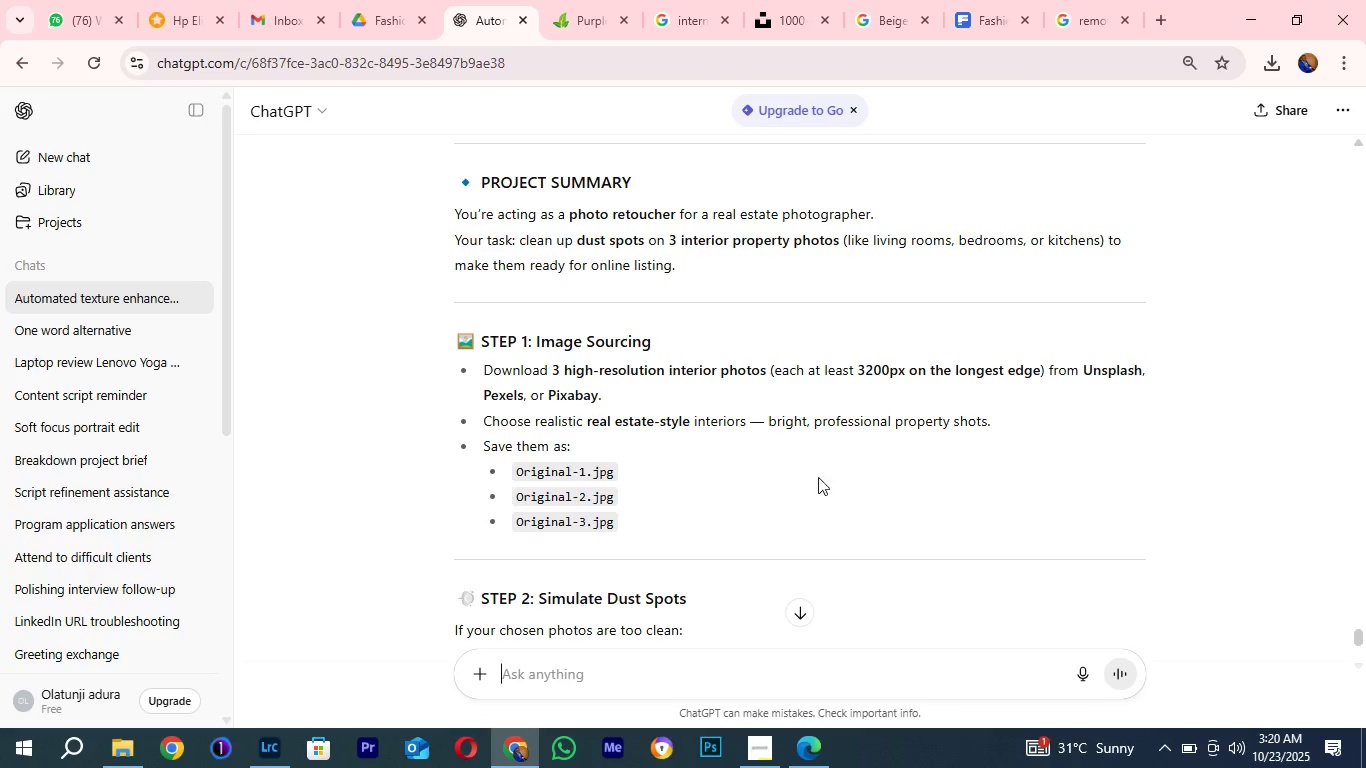 
wait(6.15)
 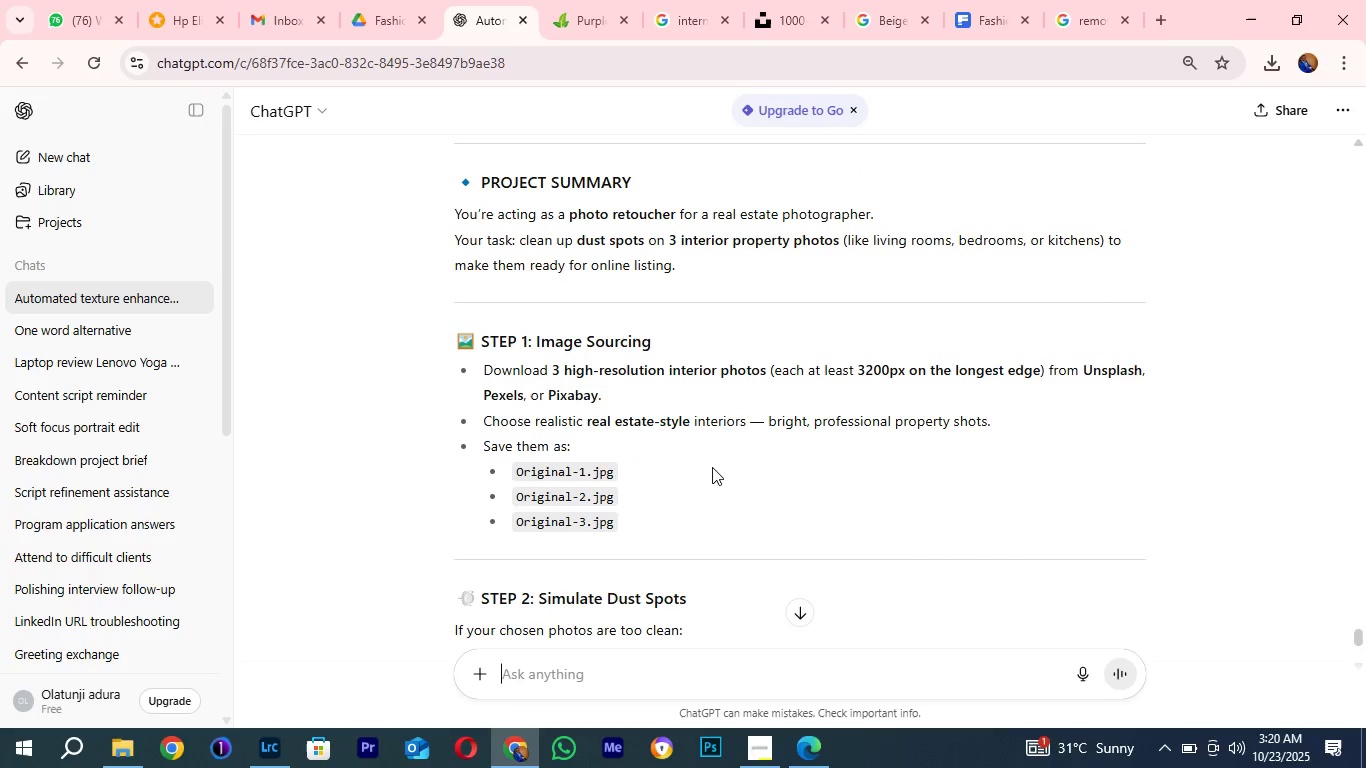 
double_click([700, 749])
 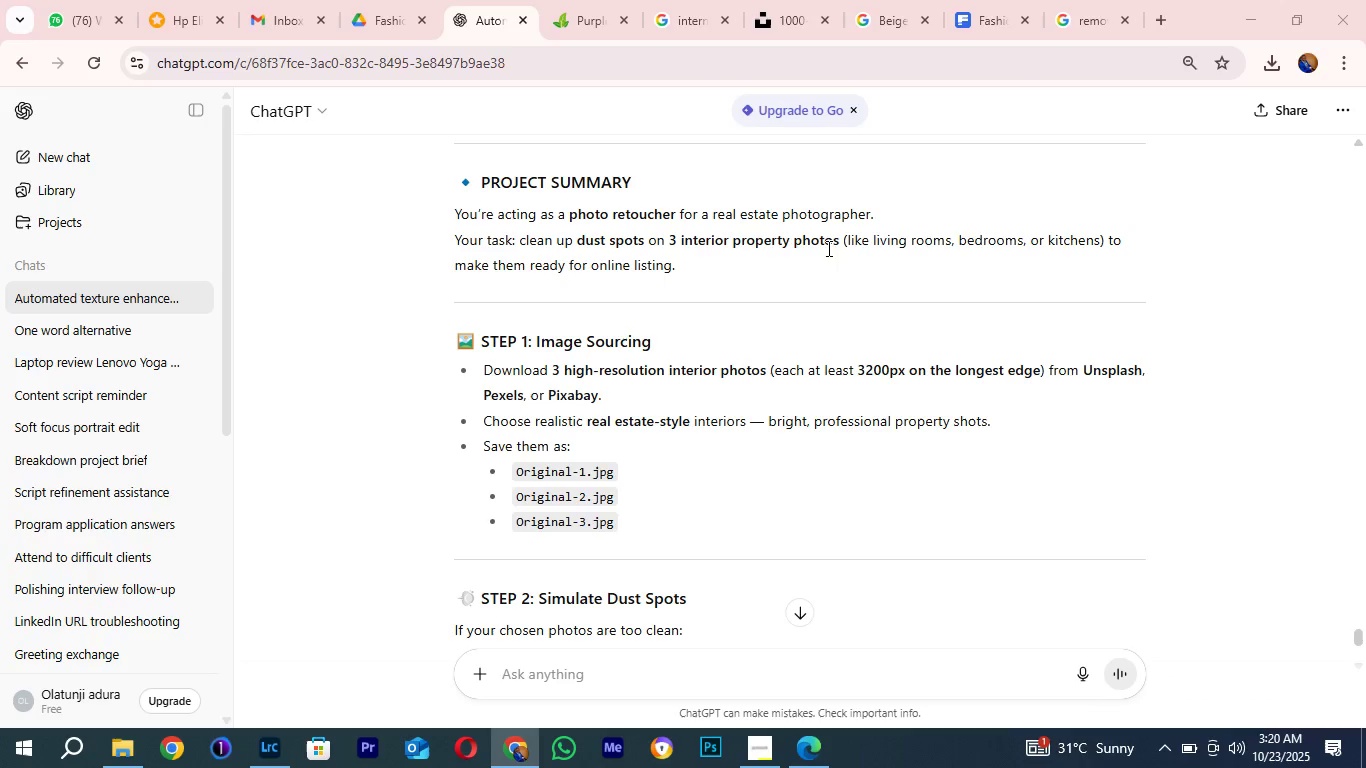 
wait(12.74)
 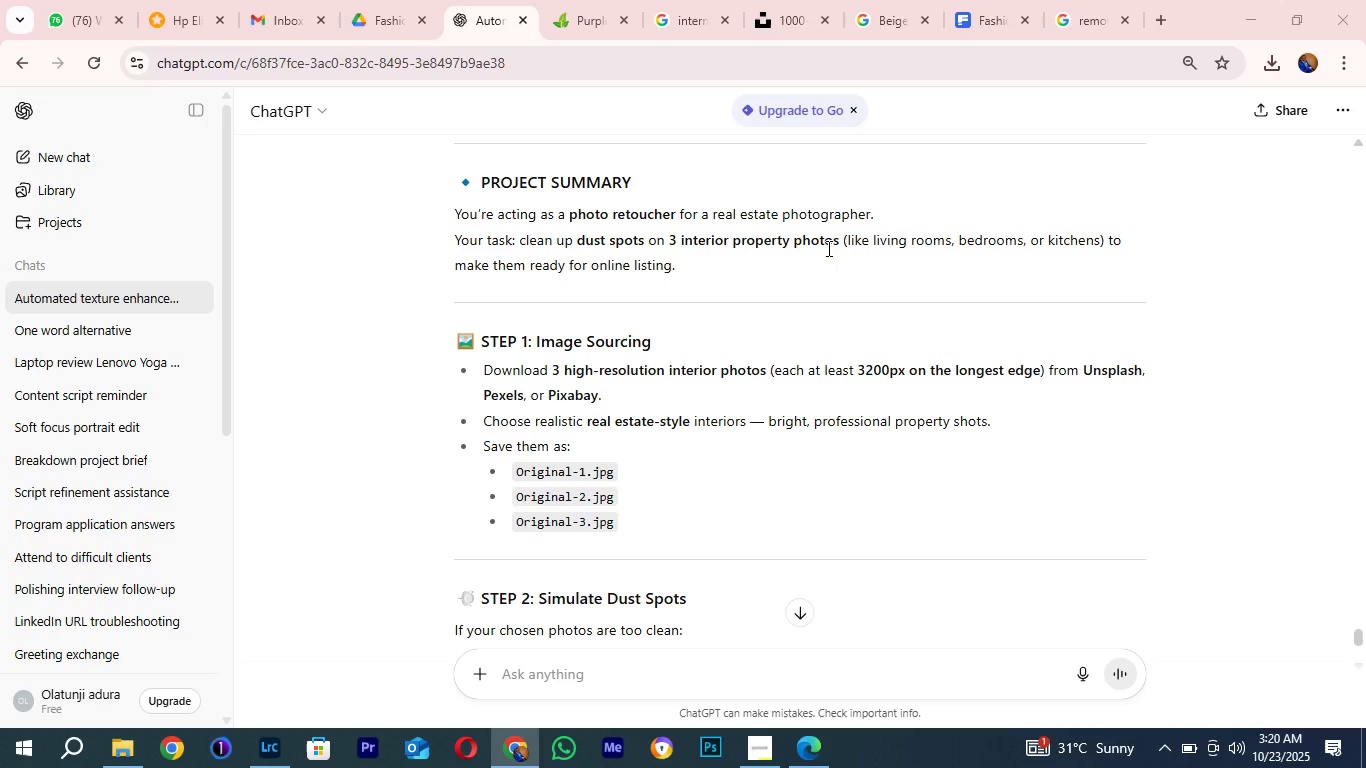 
scroll: coordinate [745, 458], scroll_direction: down, amount: 1.0
 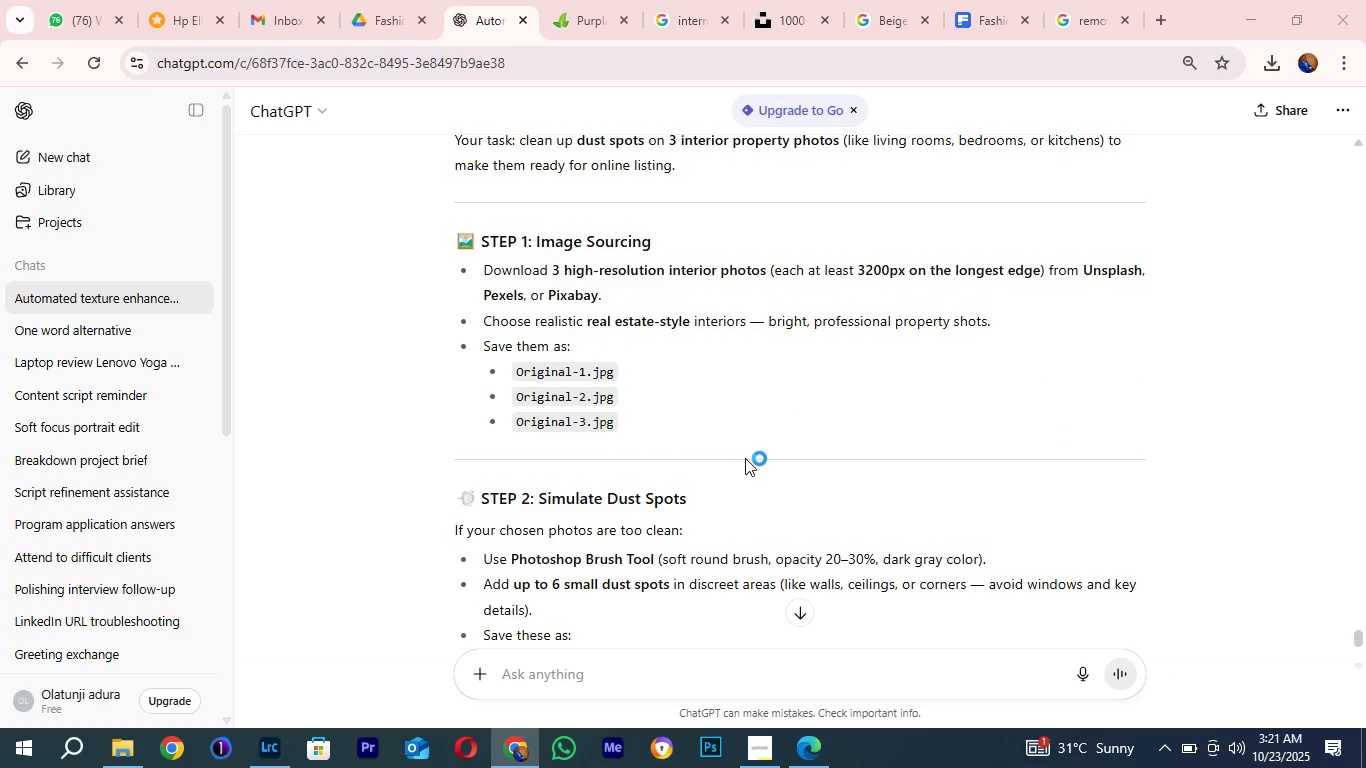 
scroll: coordinate [745, 458], scroll_direction: up, amount: 1.0
 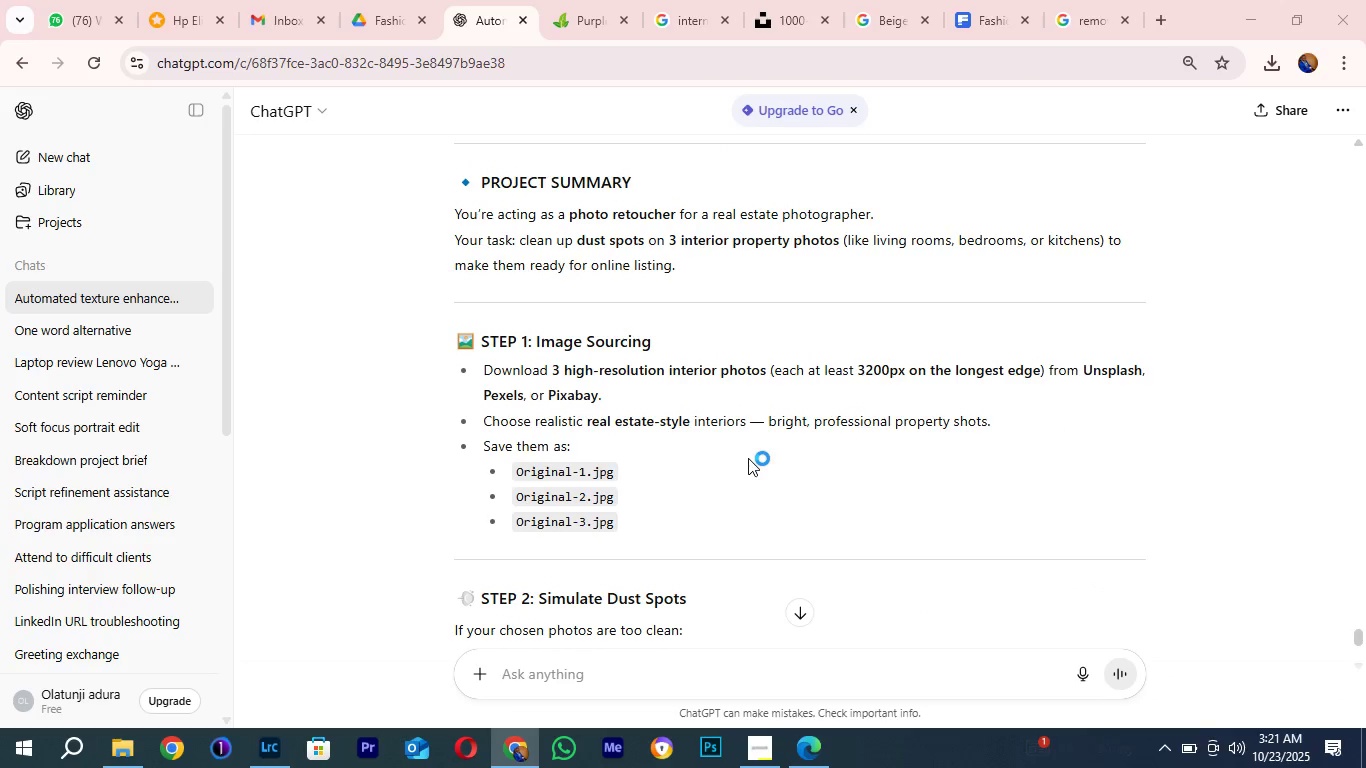 
scroll: coordinate [748, 458], scroll_direction: down, amount: 1.0
 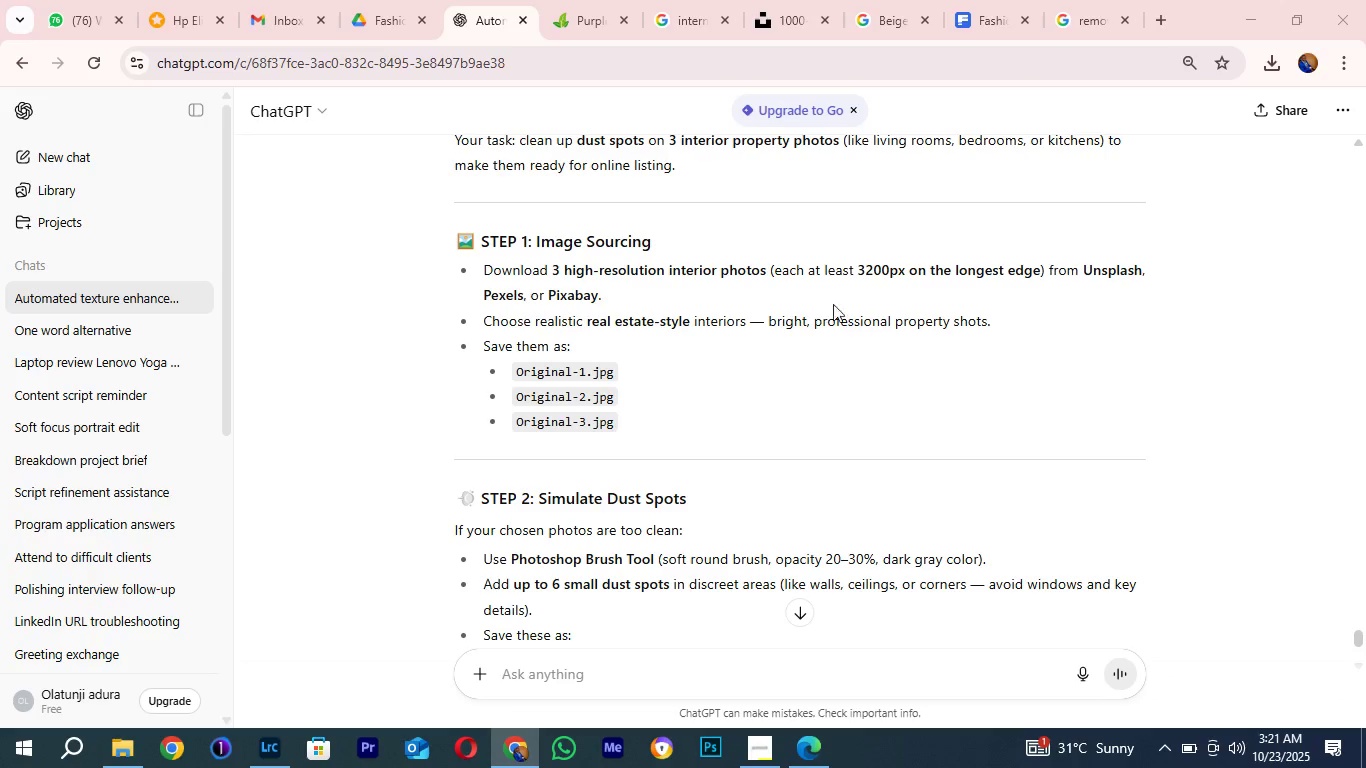 
wait(6.38)
 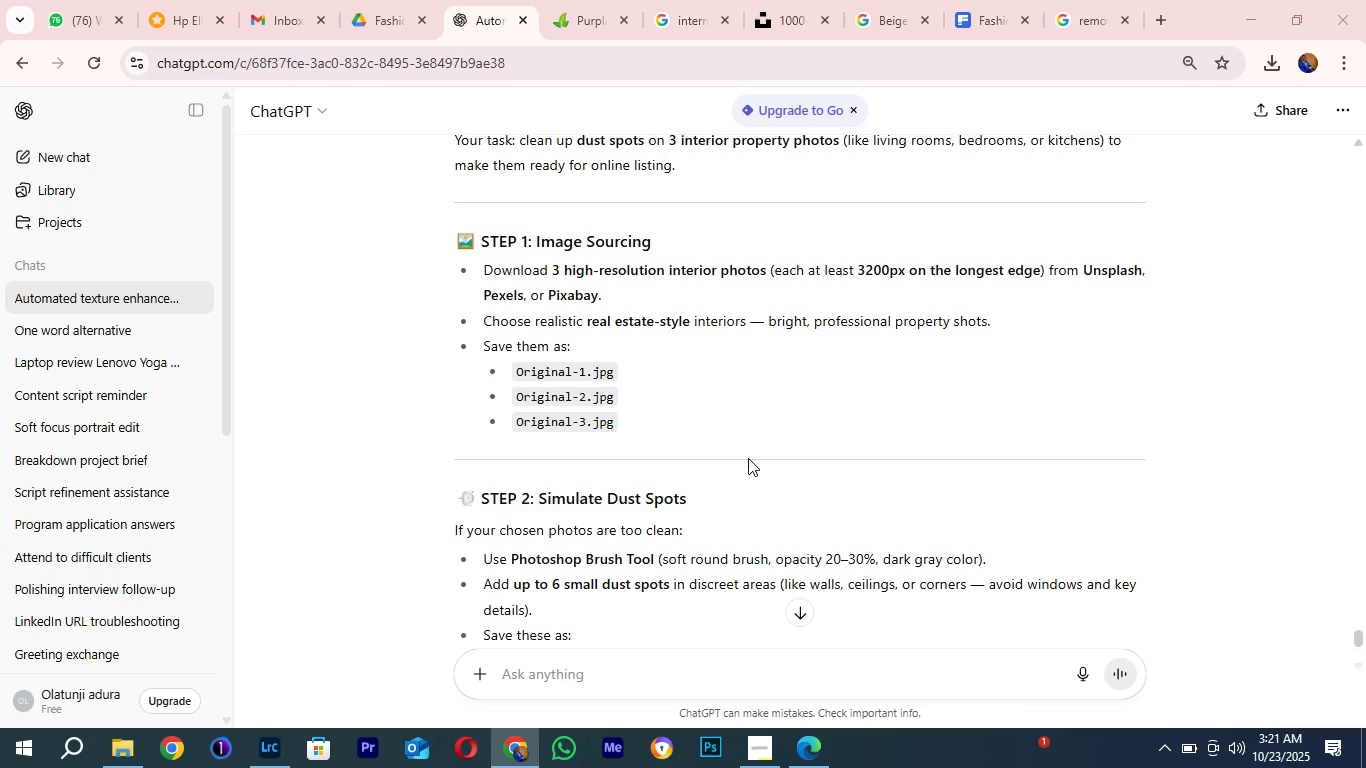 
left_click([1342, 761])
 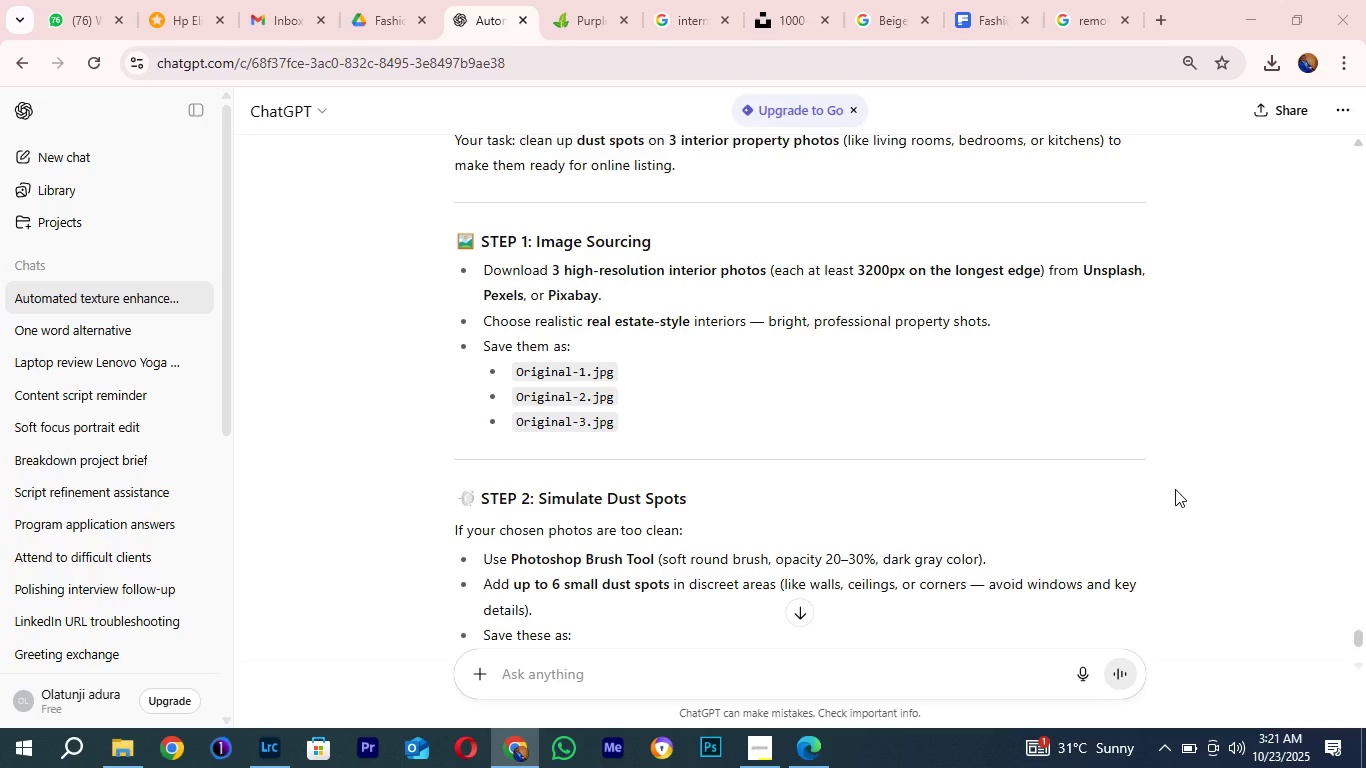 
wait(9.21)
 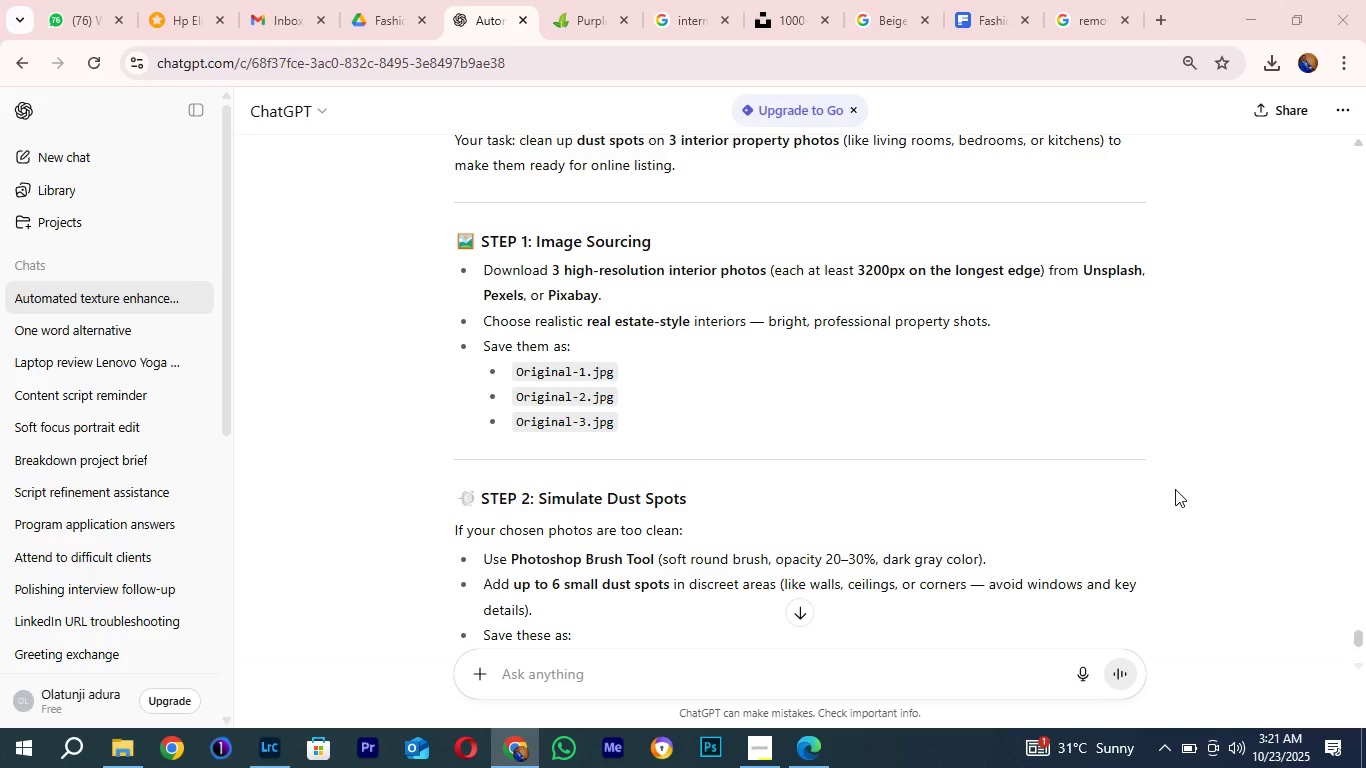 
scroll: coordinate [908, 515], scroll_direction: down, amount: 2.0
 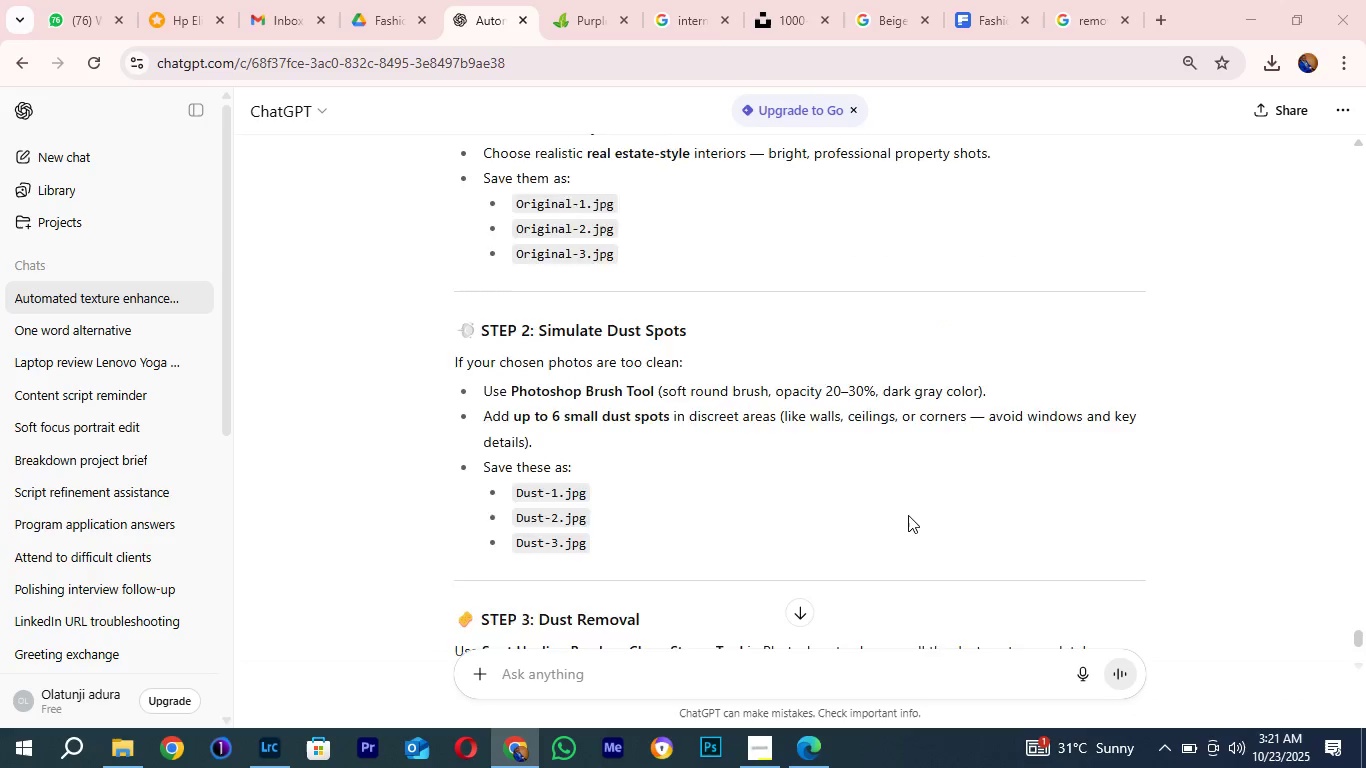 
scroll: coordinate [908, 515], scroll_direction: up, amount: 4.0
 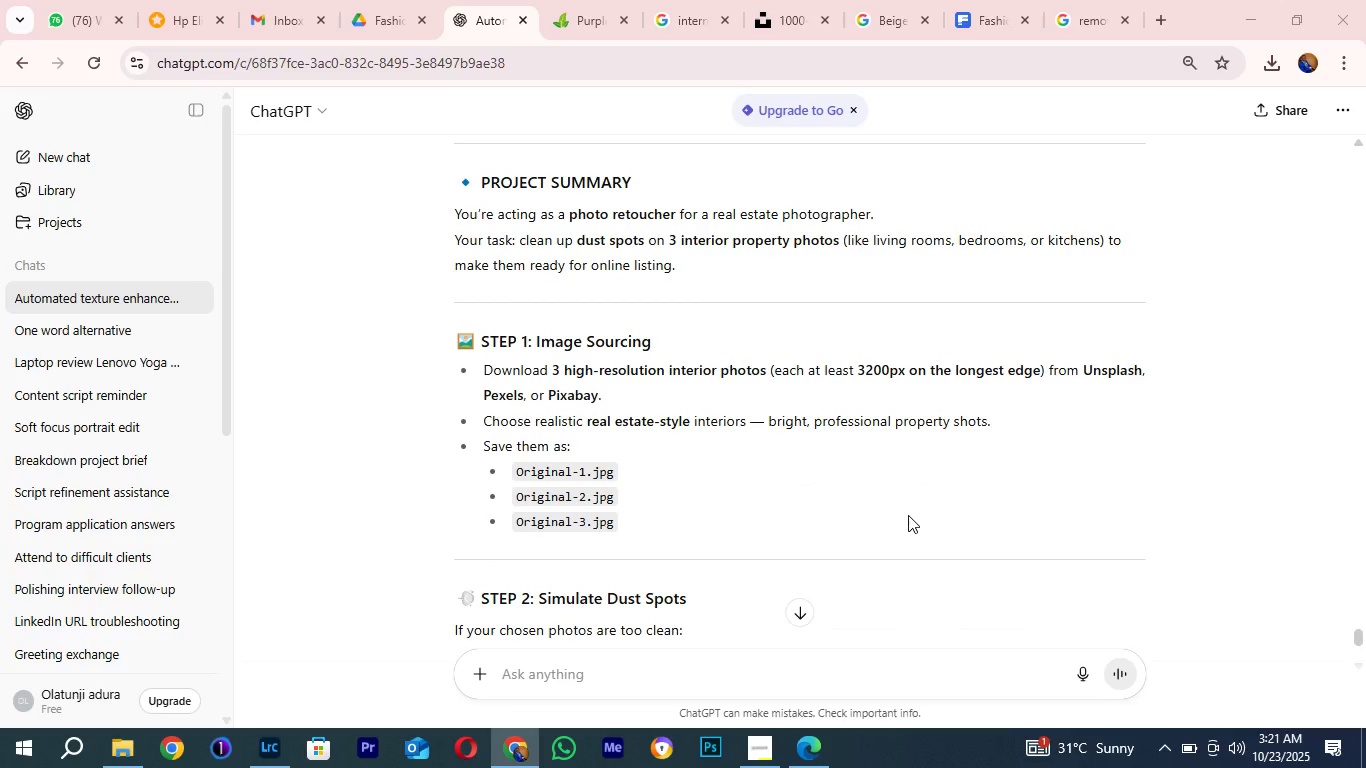 
scroll: coordinate [908, 518], scroll_direction: down, amount: 3.0
 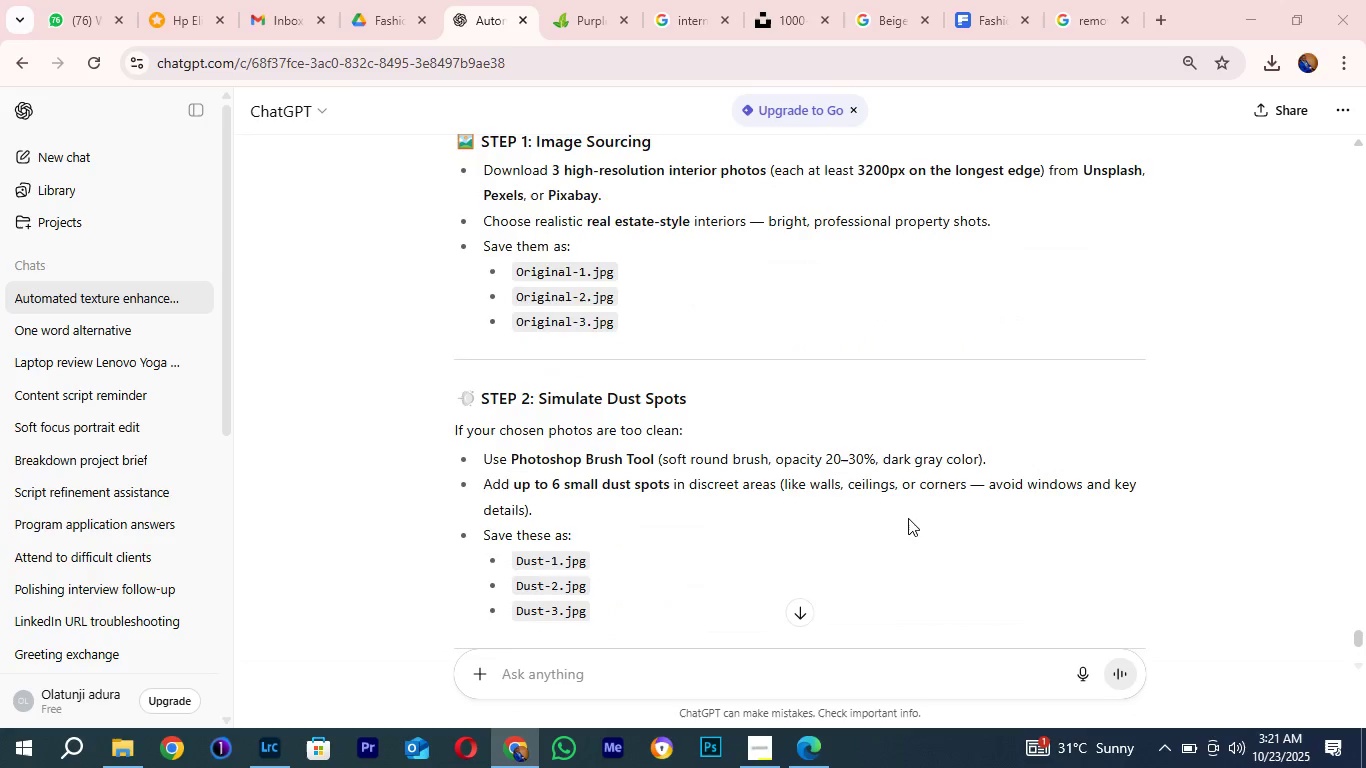 
scroll: coordinate [908, 518], scroll_direction: up, amount: 2.0
 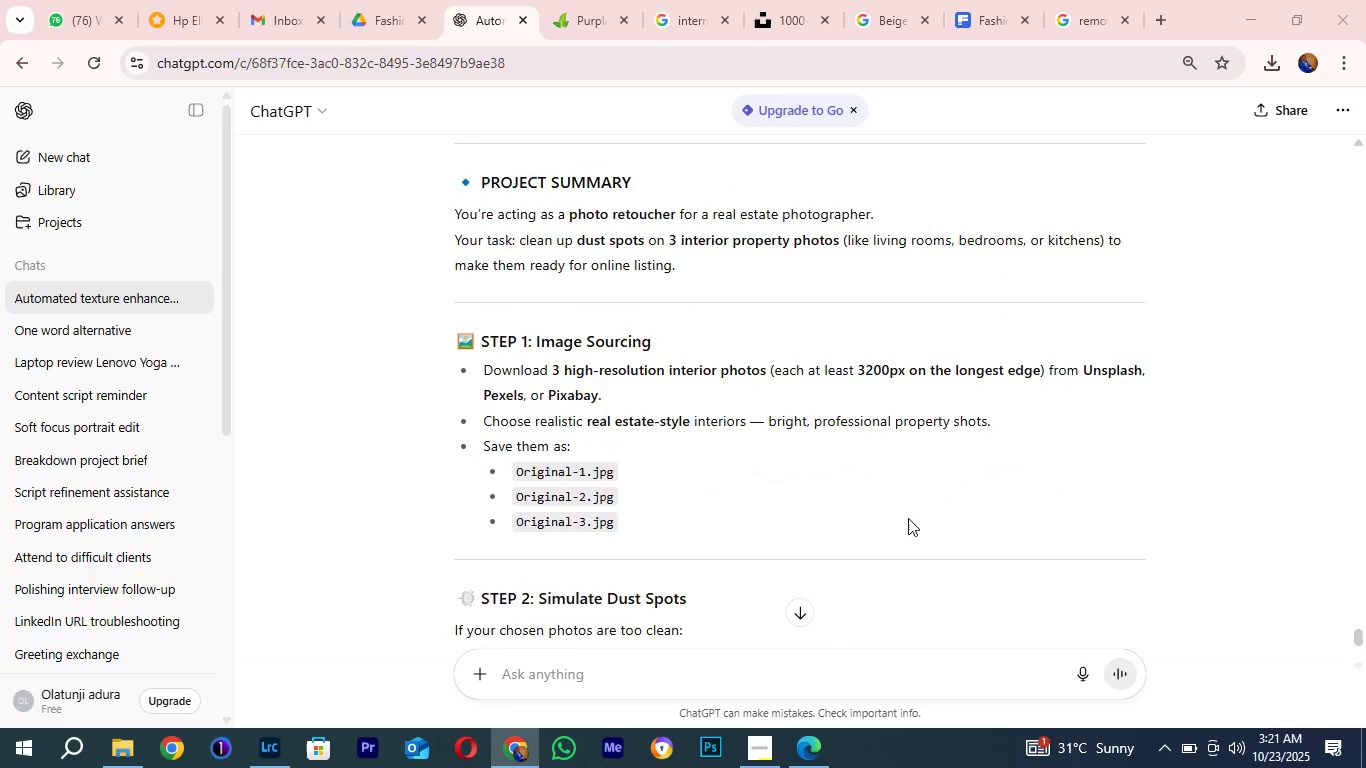 
scroll: coordinate [908, 518], scroll_direction: down, amount: 1.0
 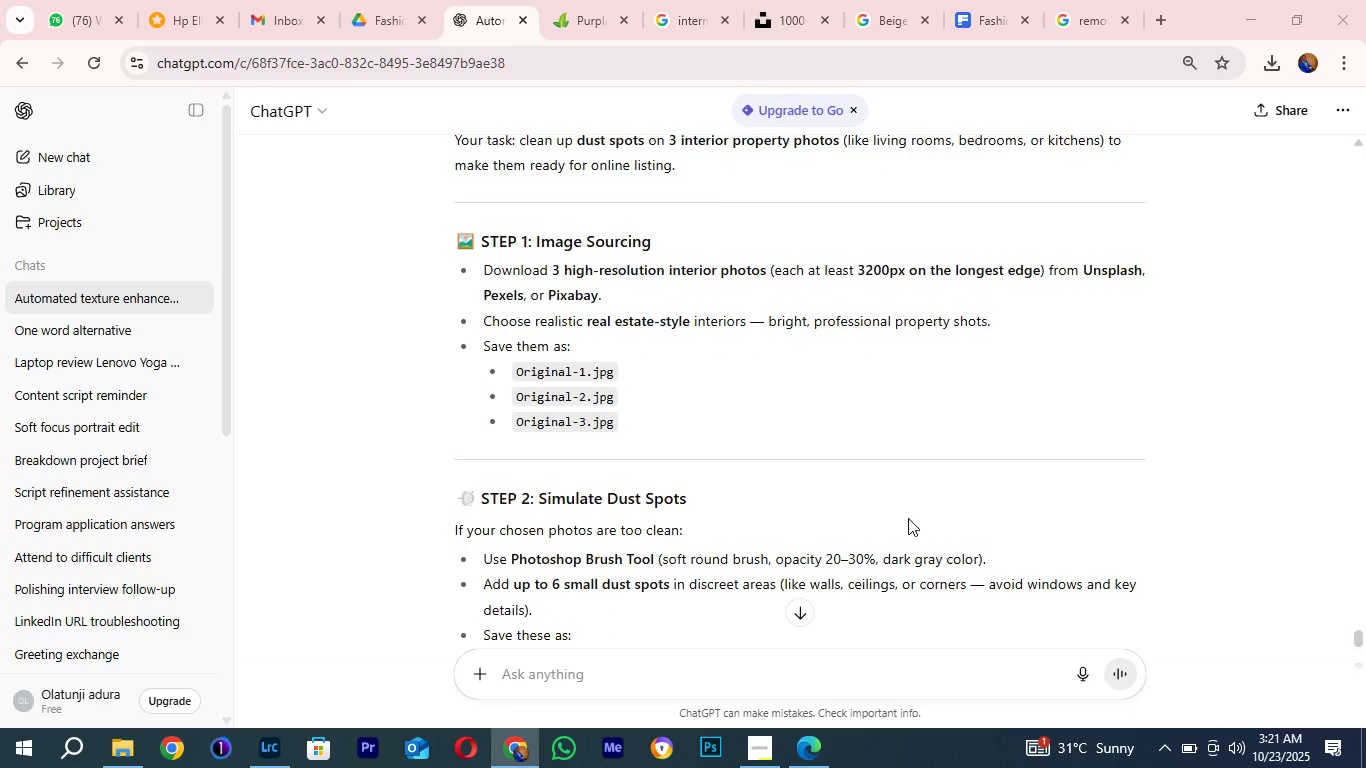 
scroll: coordinate [908, 518], scroll_direction: up, amount: 1.0
 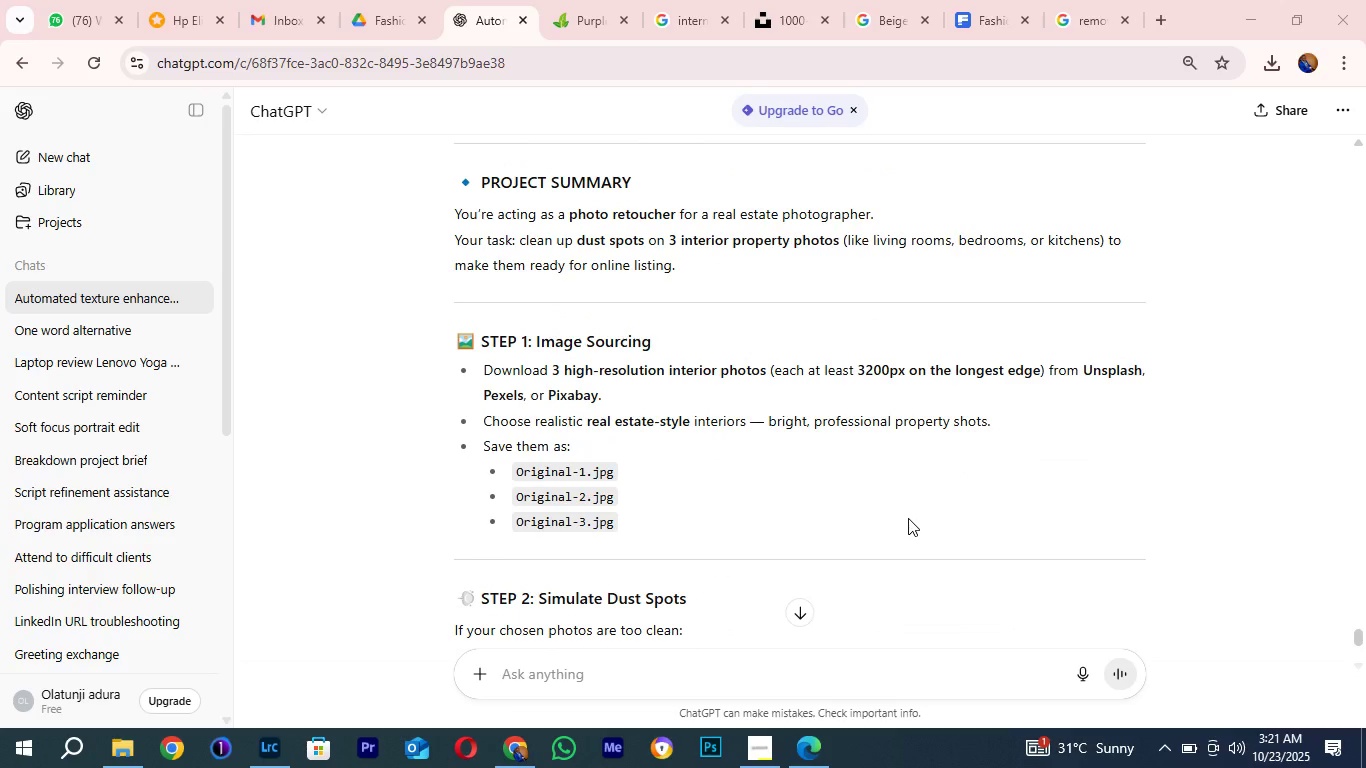 
scroll: coordinate [908, 518], scroll_direction: down, amount: 1.0
 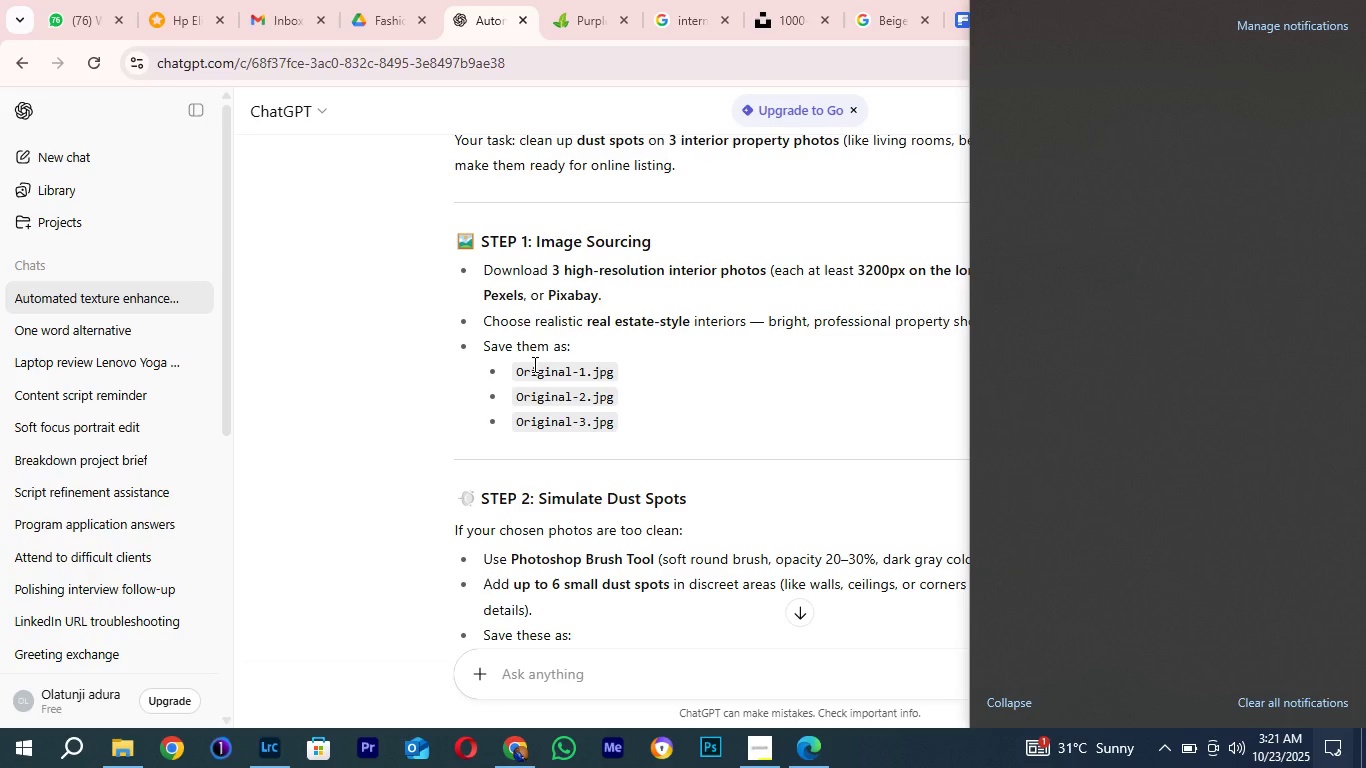 
wait(20.86)
 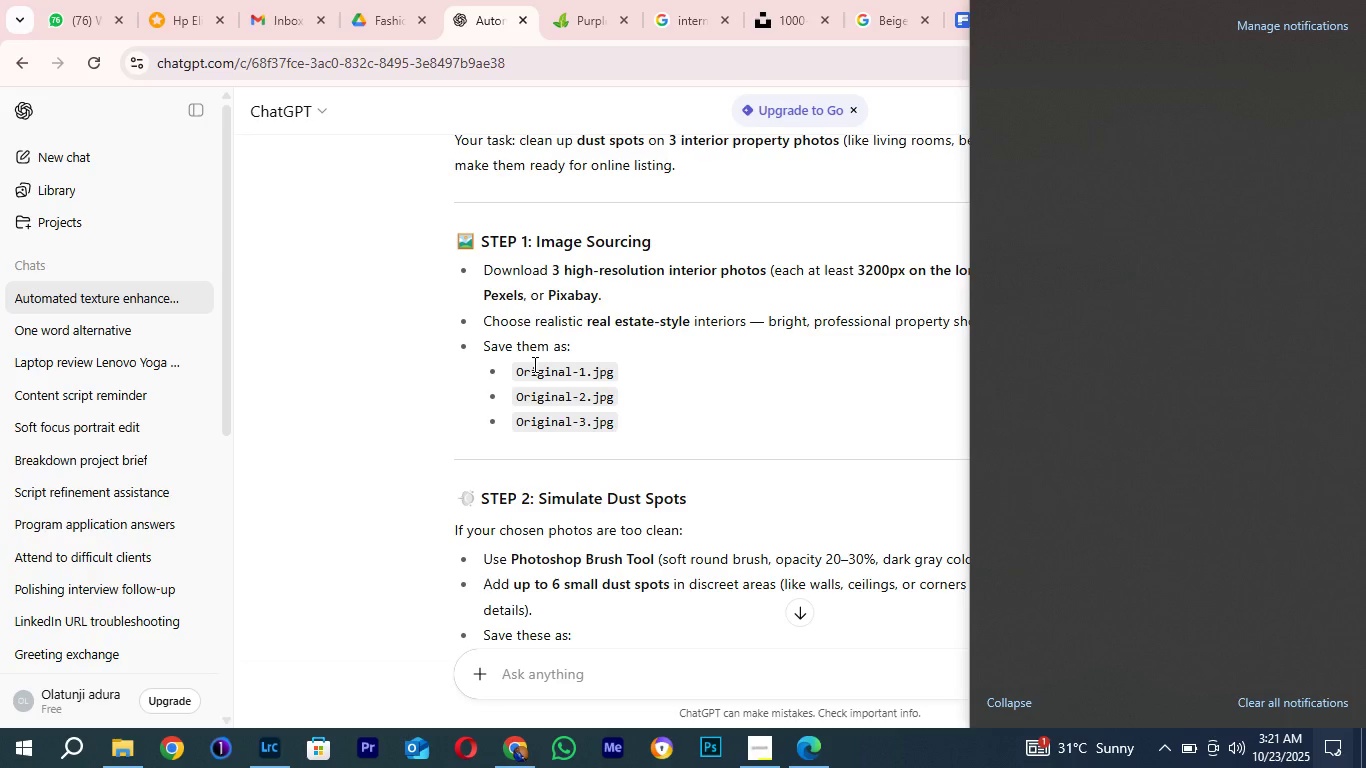 
left_click([1116, 462])
 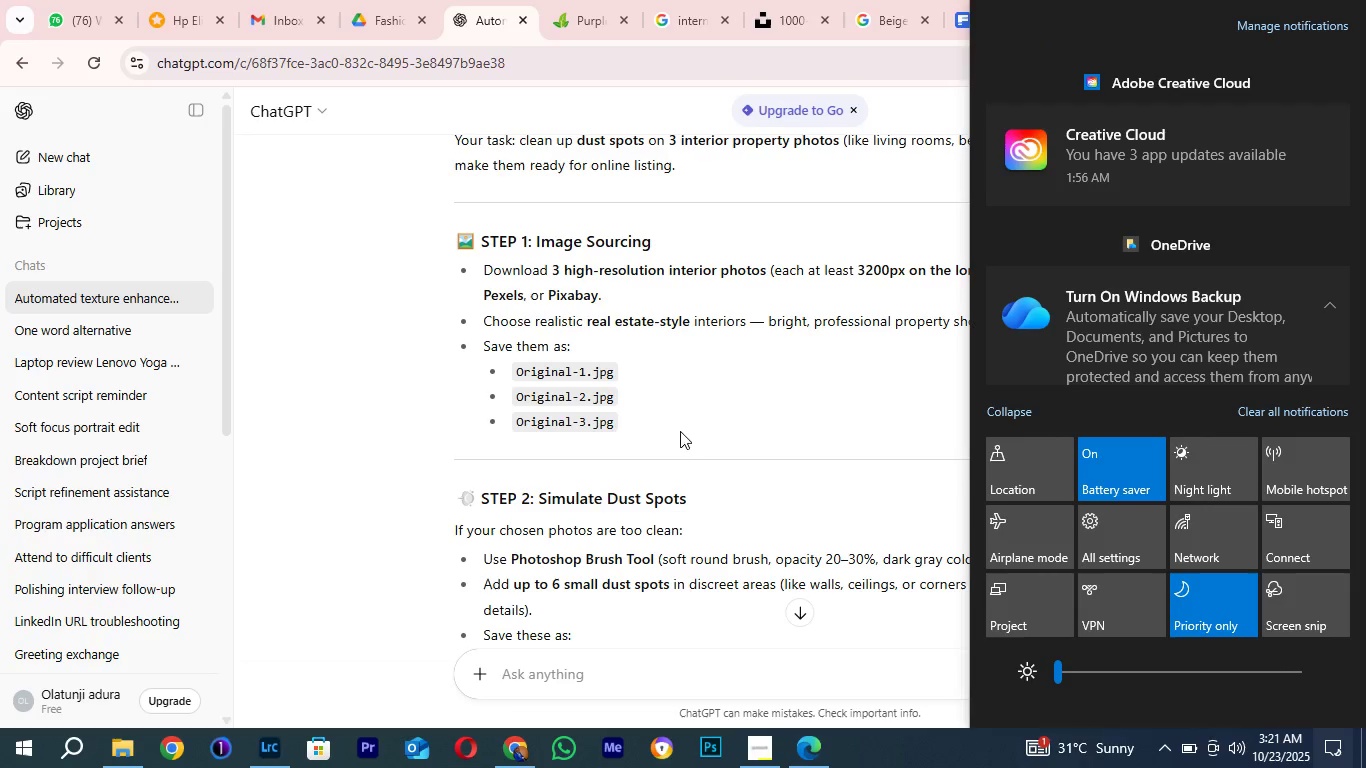 
wait(6.06)
 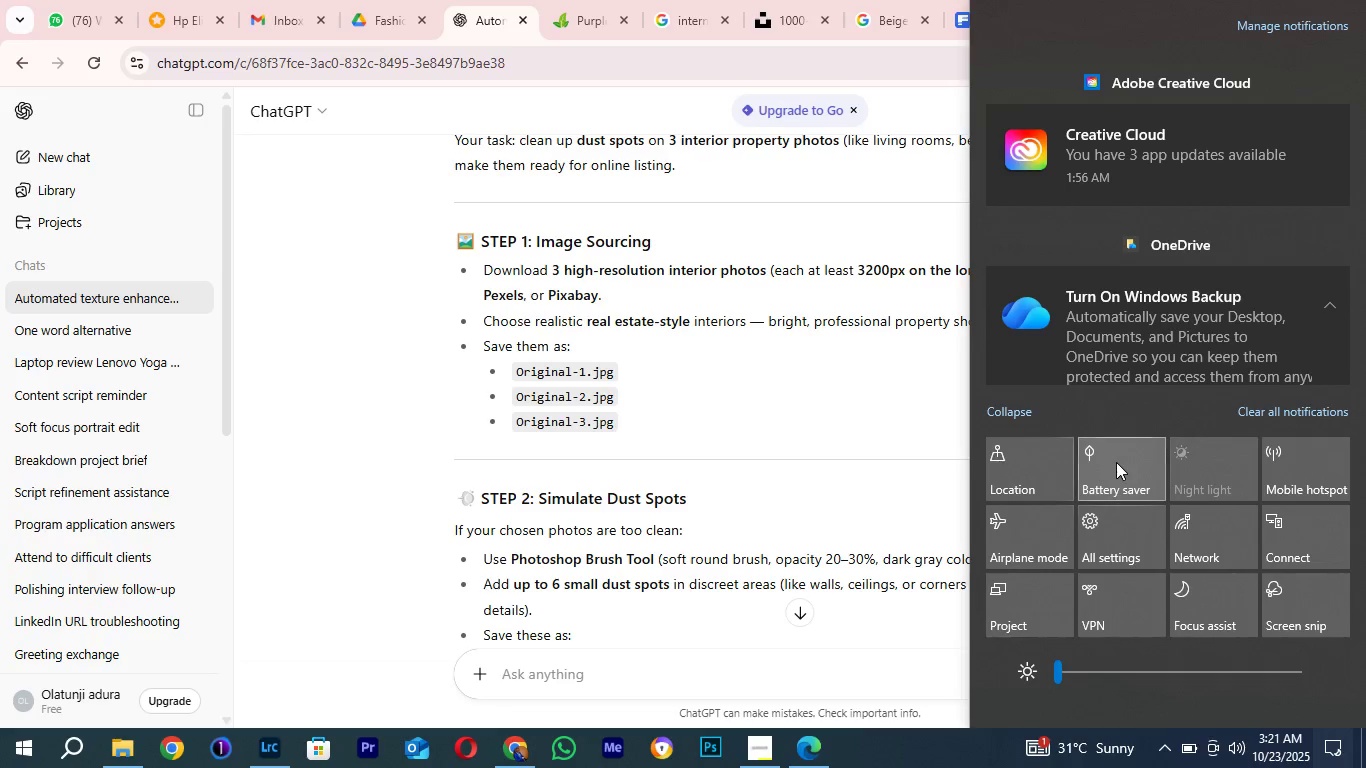 
left_click([756, 401])
 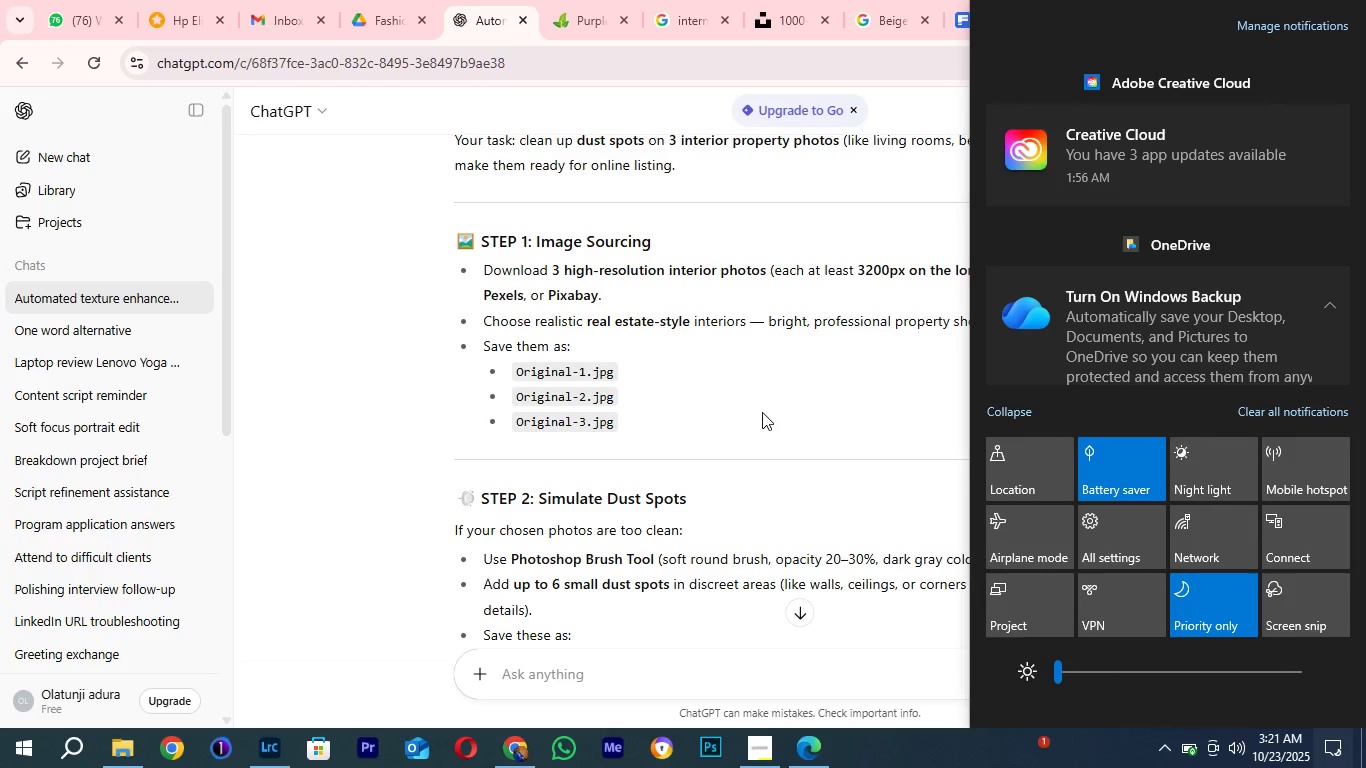 
scroll: coordinate [762, 412], scroll_direction: down, amount: 1.0
 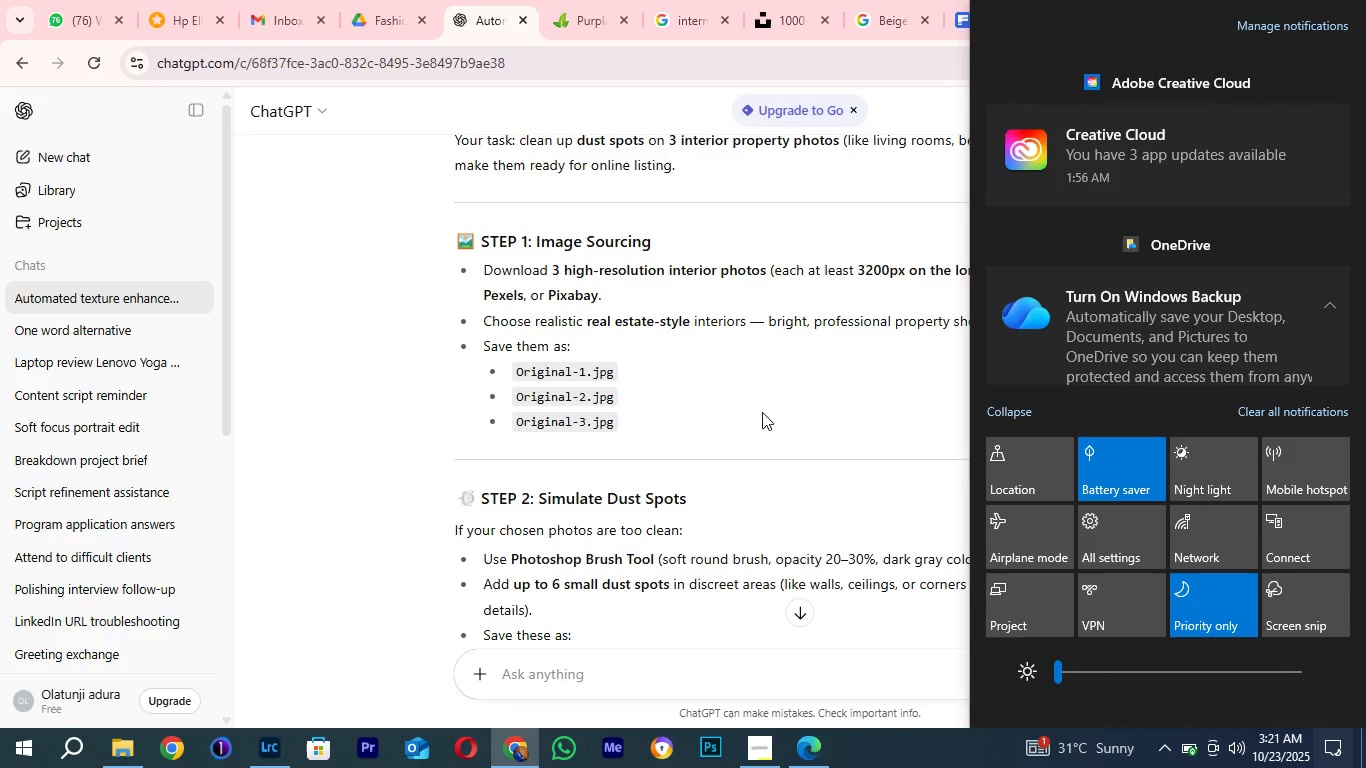 
wait(6.11)
 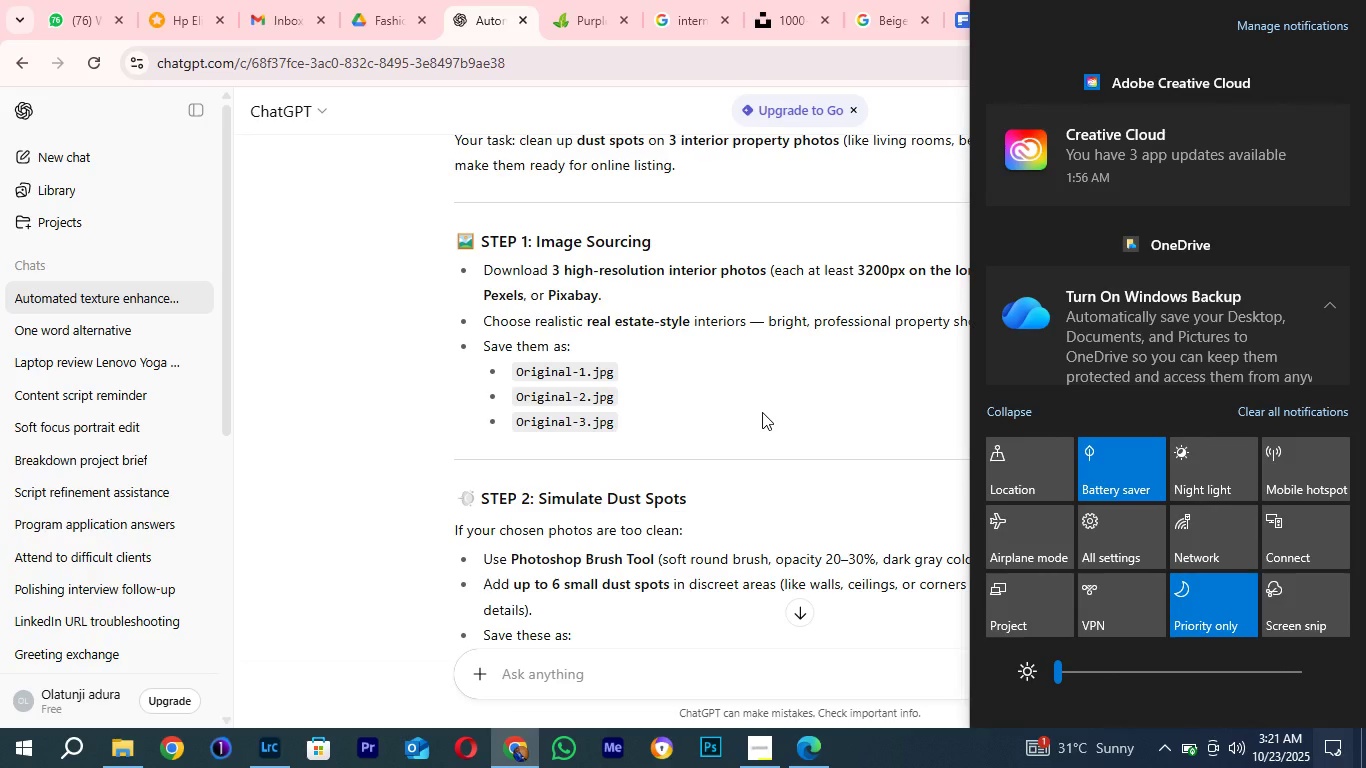 
left_click([1326, 754])
 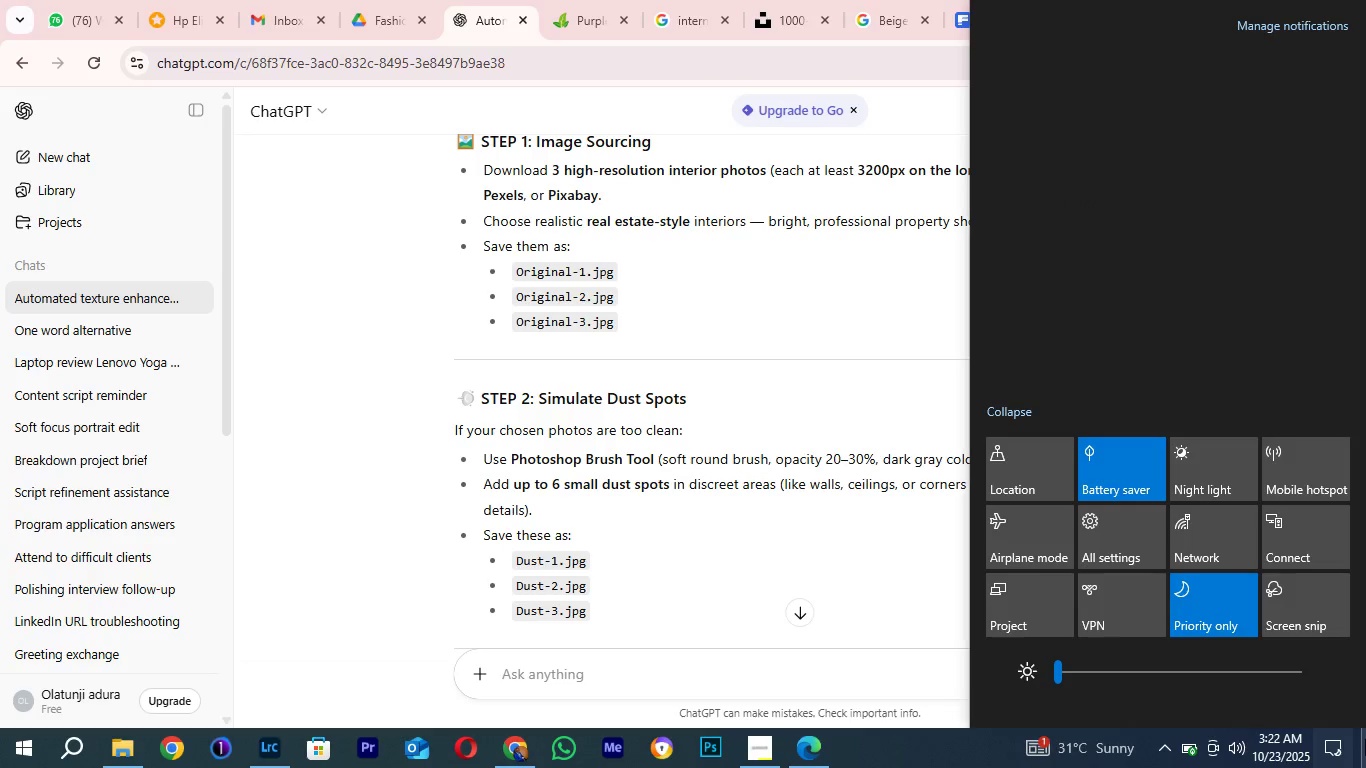 
left_click([1333, 745])
 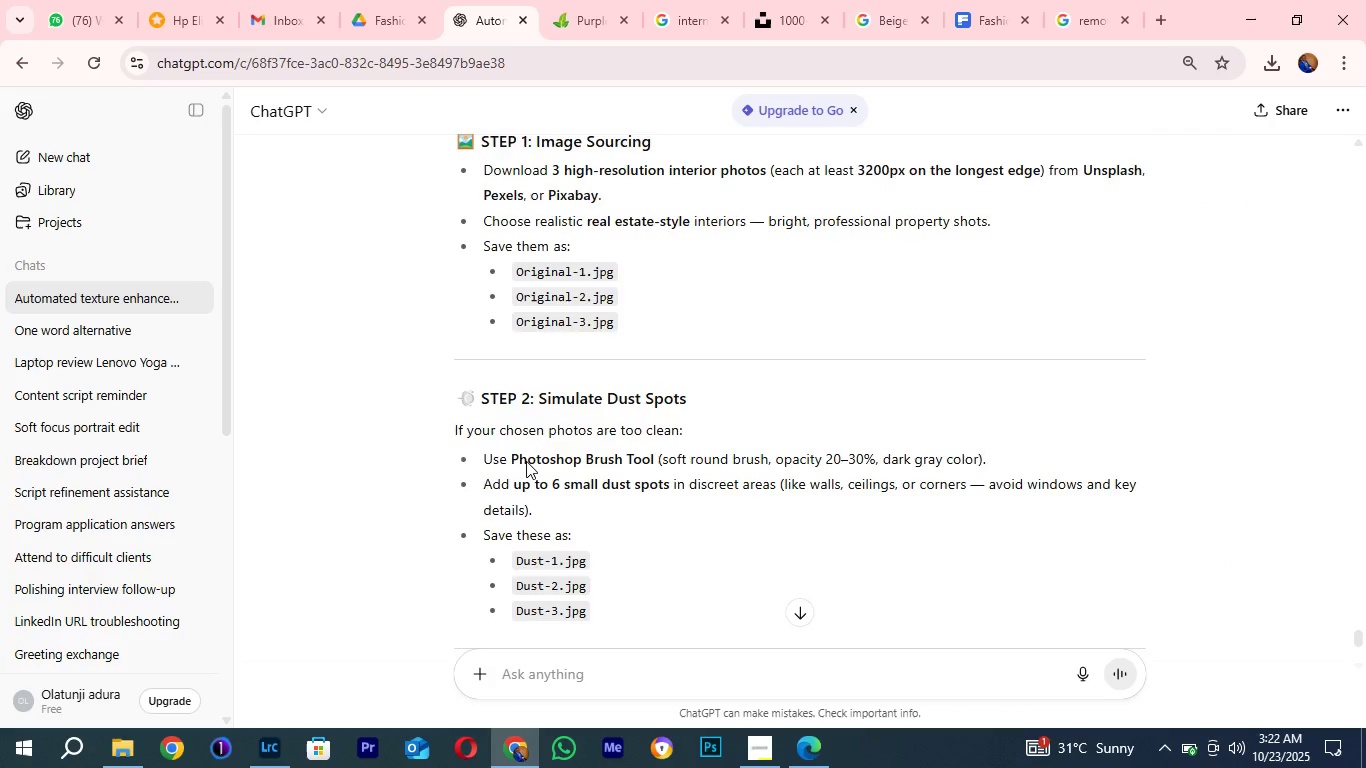 
scroll: coordinate [526, 461], scroll_direction: down, amount: 1.0
 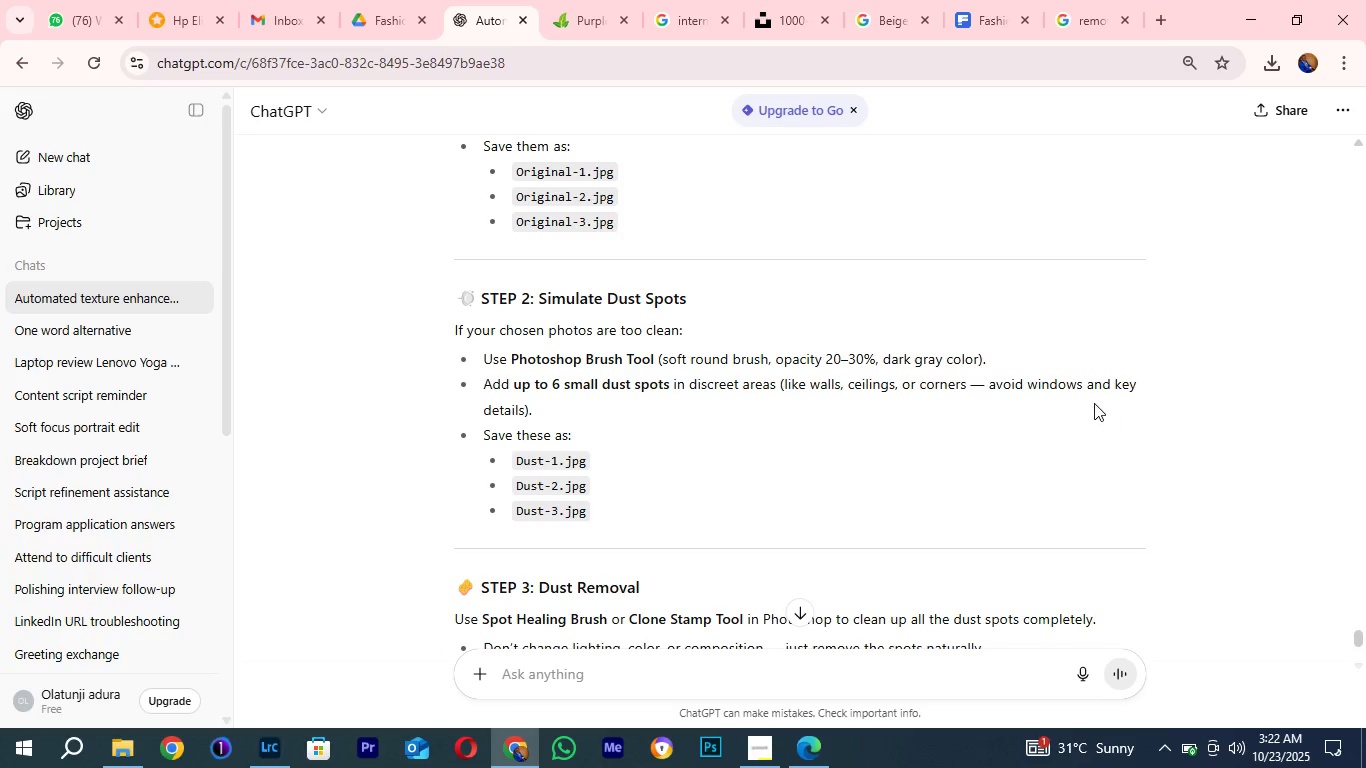 
wait(28.89)
 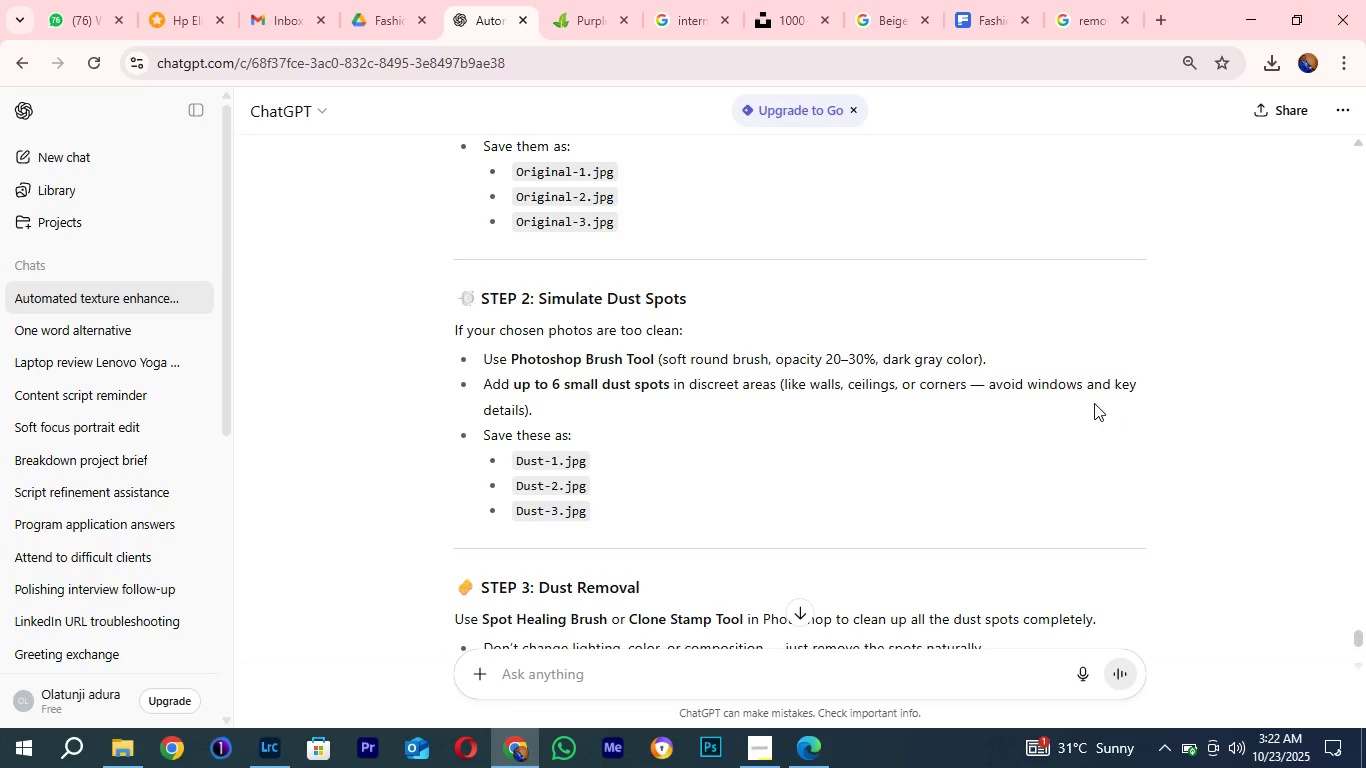 
scroll: coordinate [779, 501], scroll_direction: none, amount: 0.0
 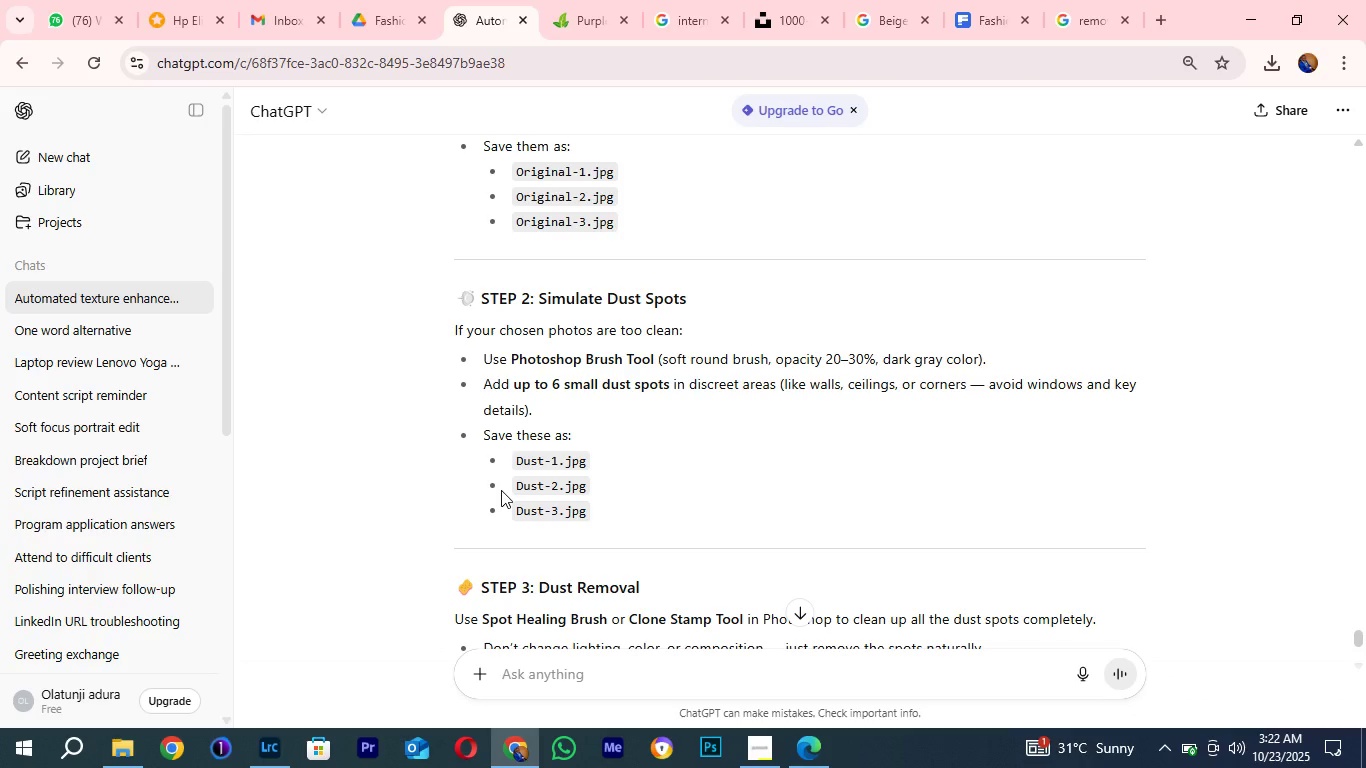 
wait(8.09)
 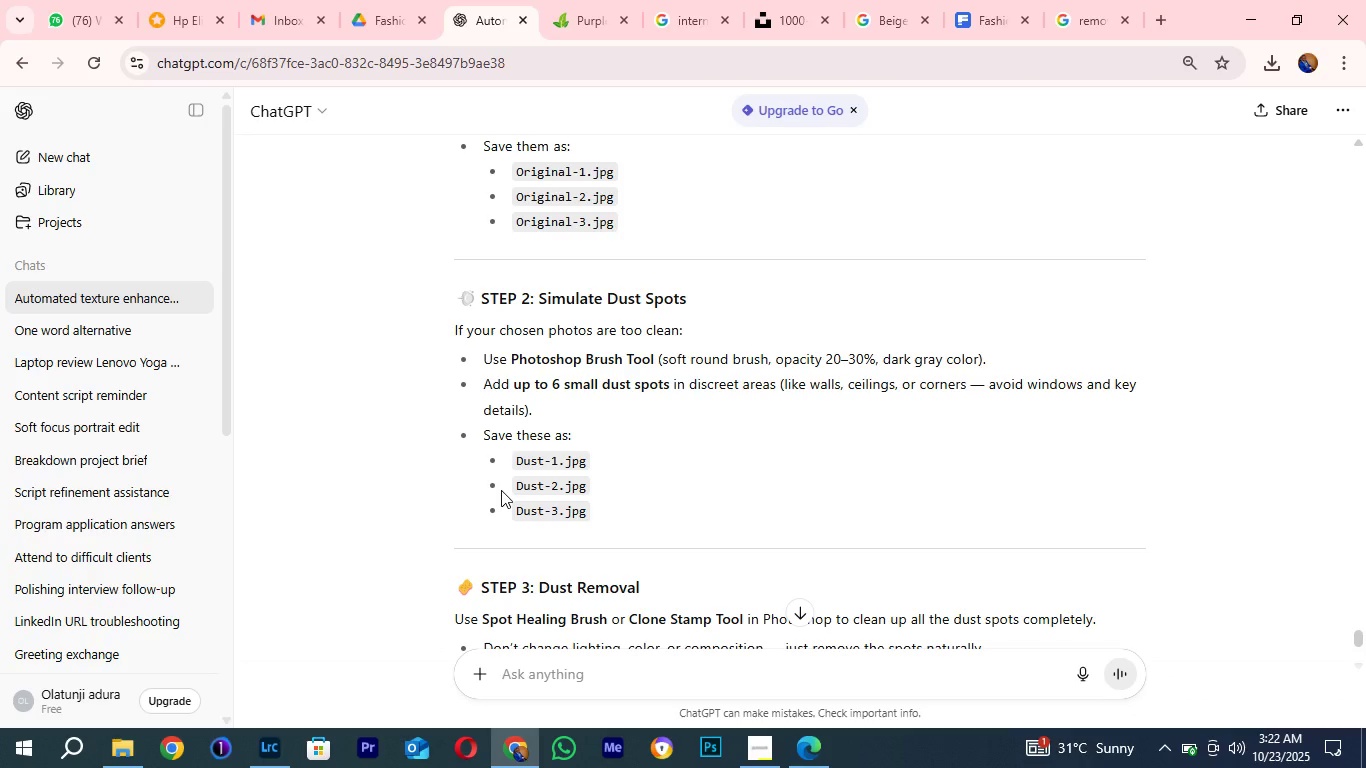 
scroll: coordinate [613, 381], scroll_direction: down, amount: 4.0
 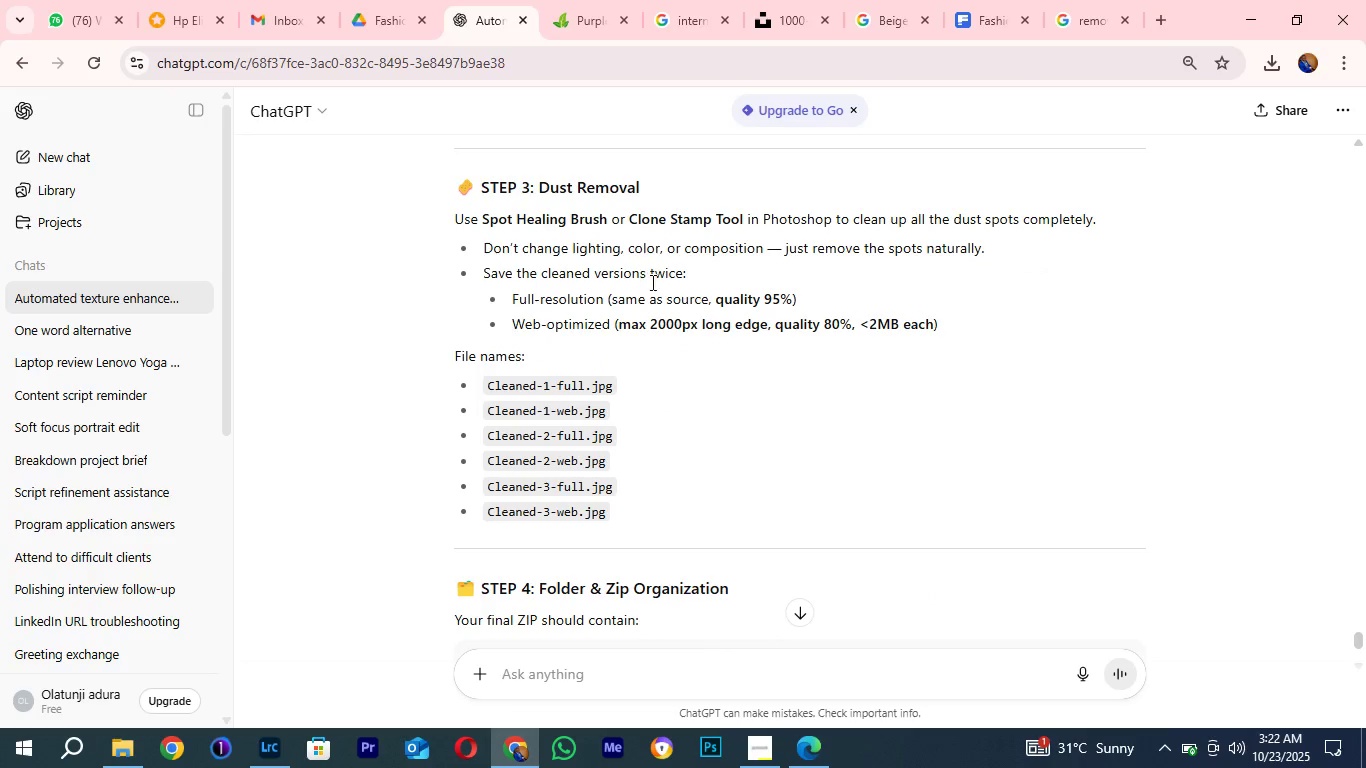 
scroll: coordinate [706, 328], scroll_direction: up, amount: 2.0
 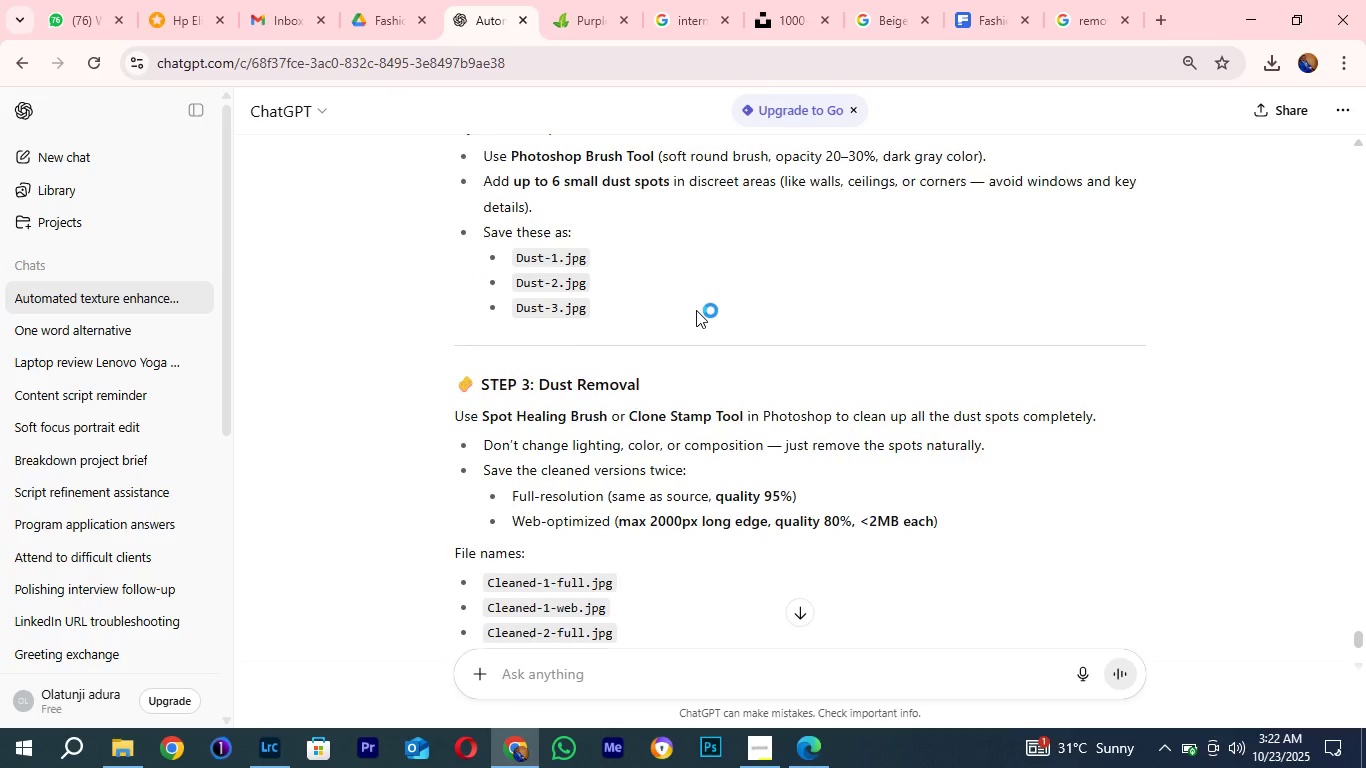 
scroll: coordinate [696, 310], scroll_direction: down, amount: 2.0
 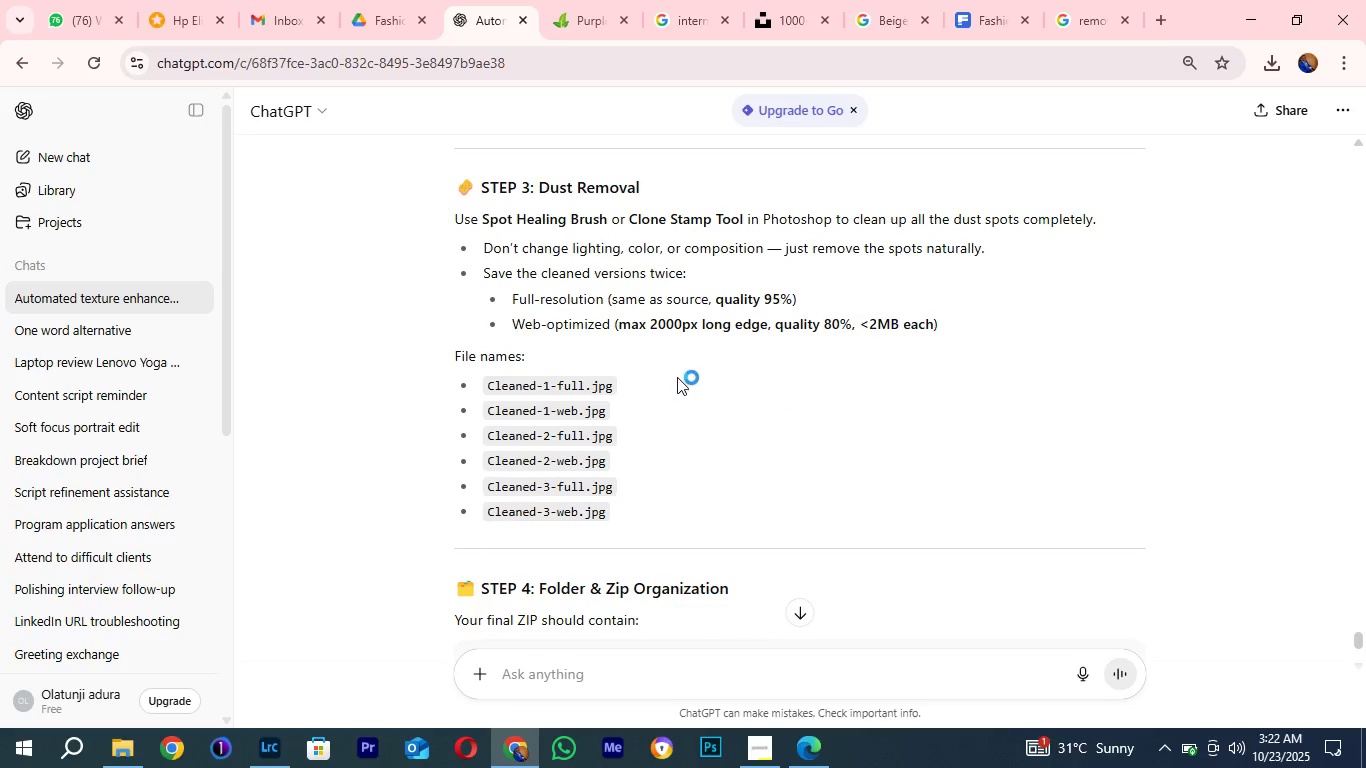 
scroll: coordinate [665, 396], scroll_direction: up, amount: 1.0
 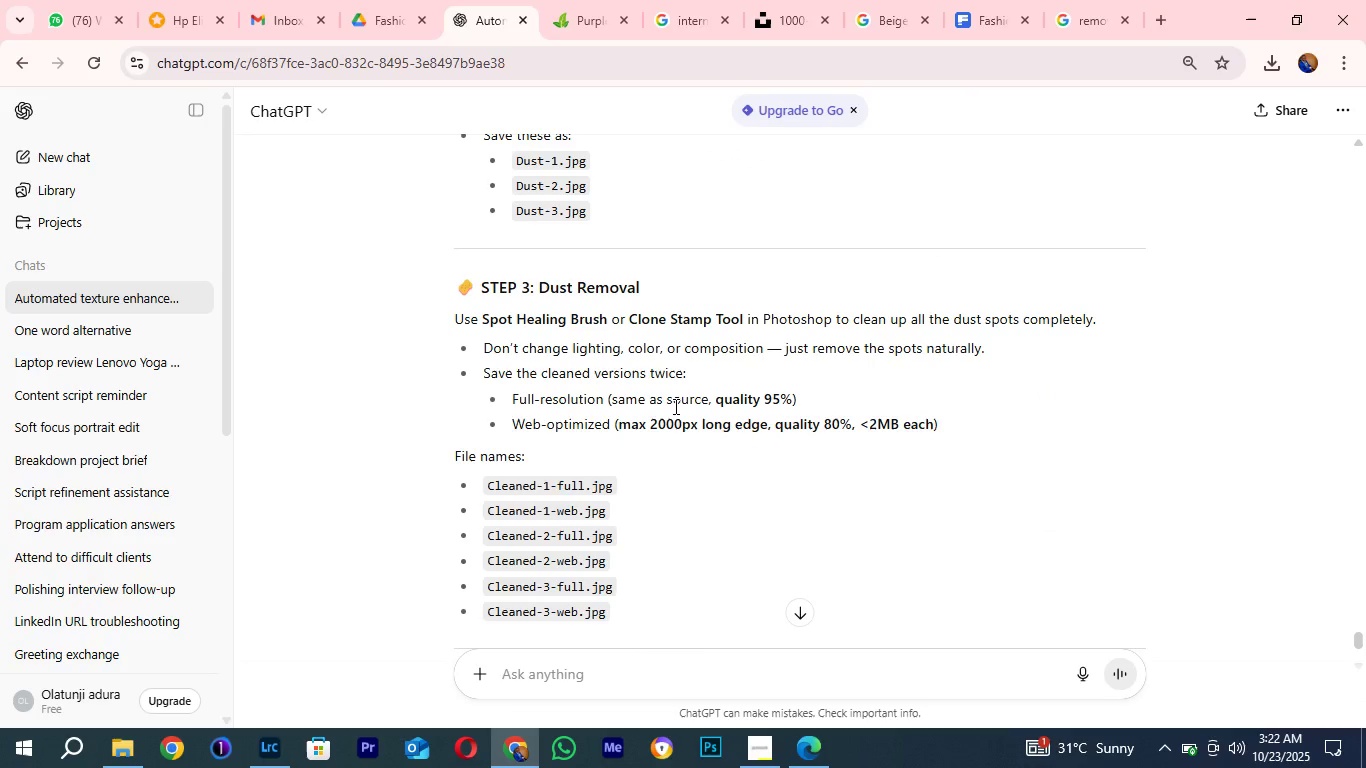 
scroll: coordinate [674, 406], scroll_direction: down, amount: 1.0
 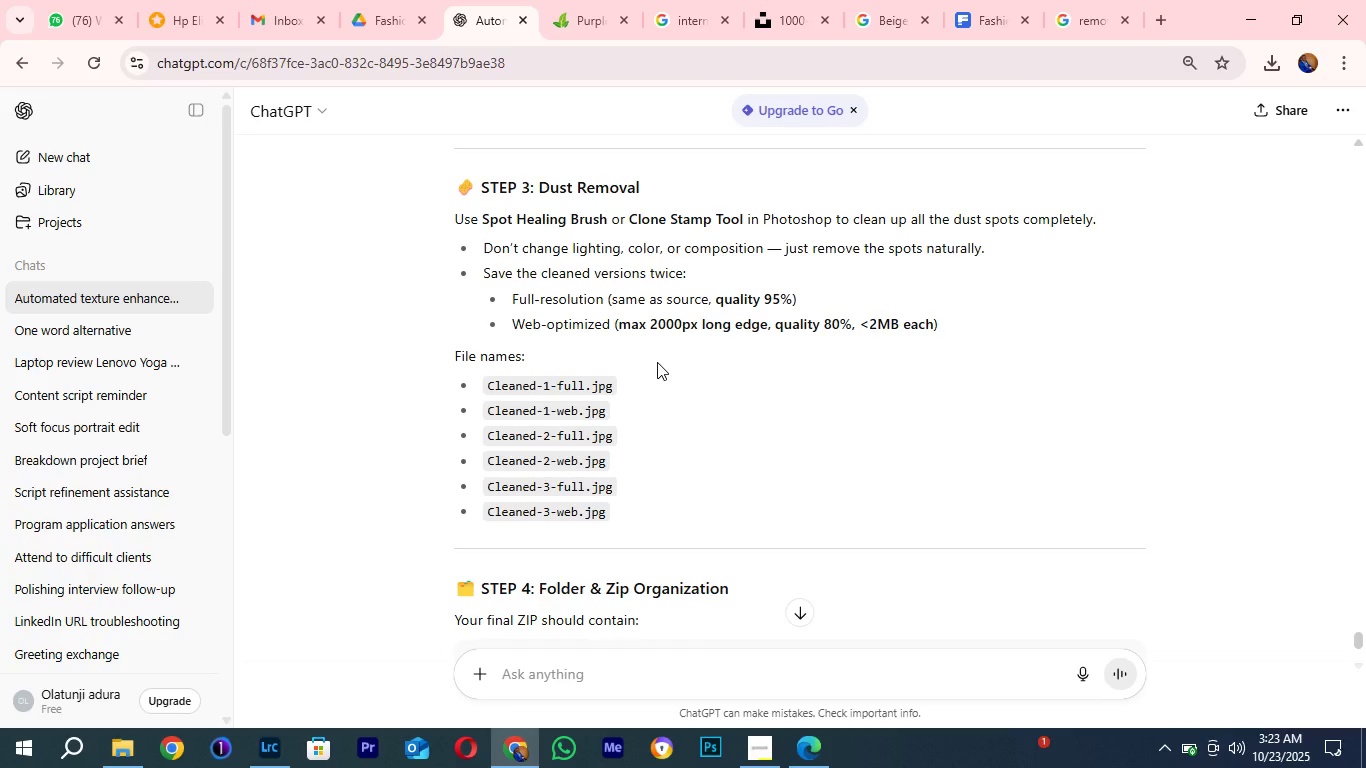 
wait(34.9)
 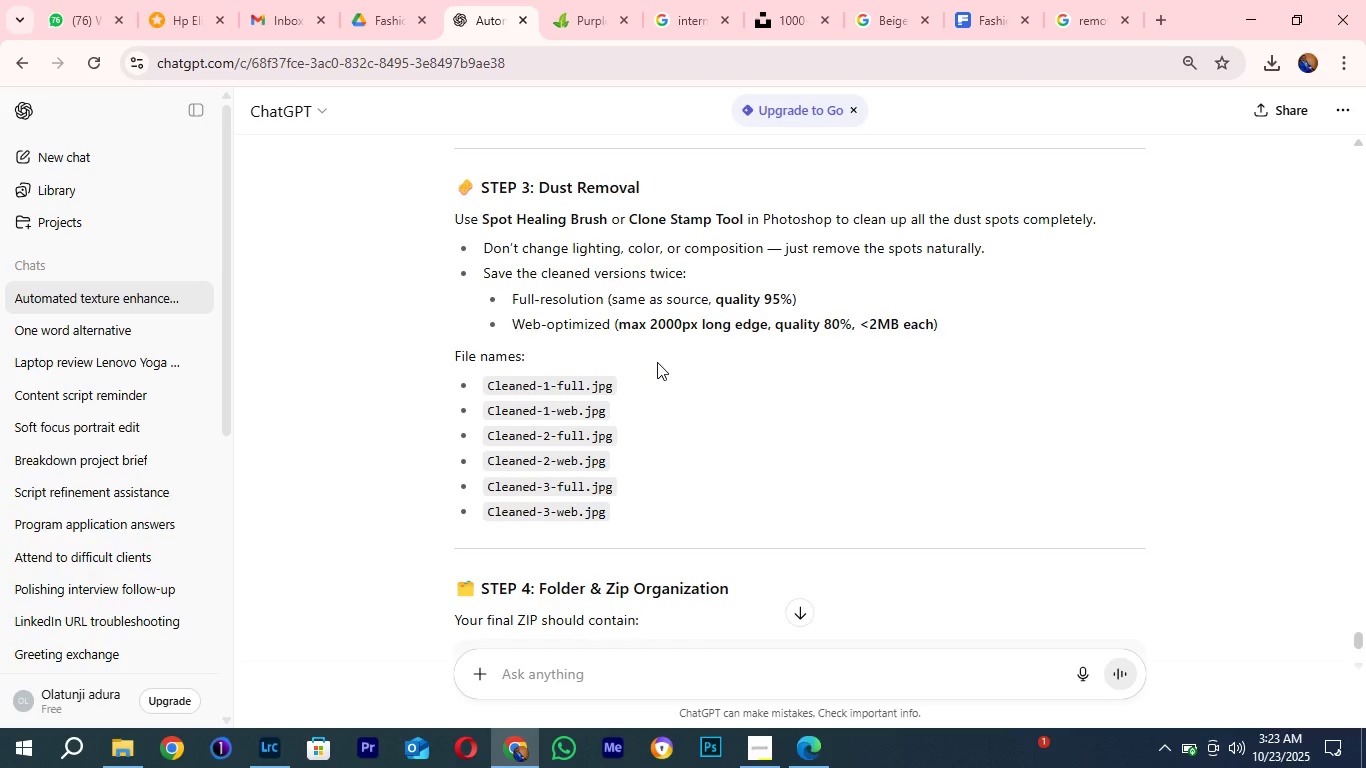 
scroll: coordinate [583, 412], scroll_direction: down, amount: 7.0
 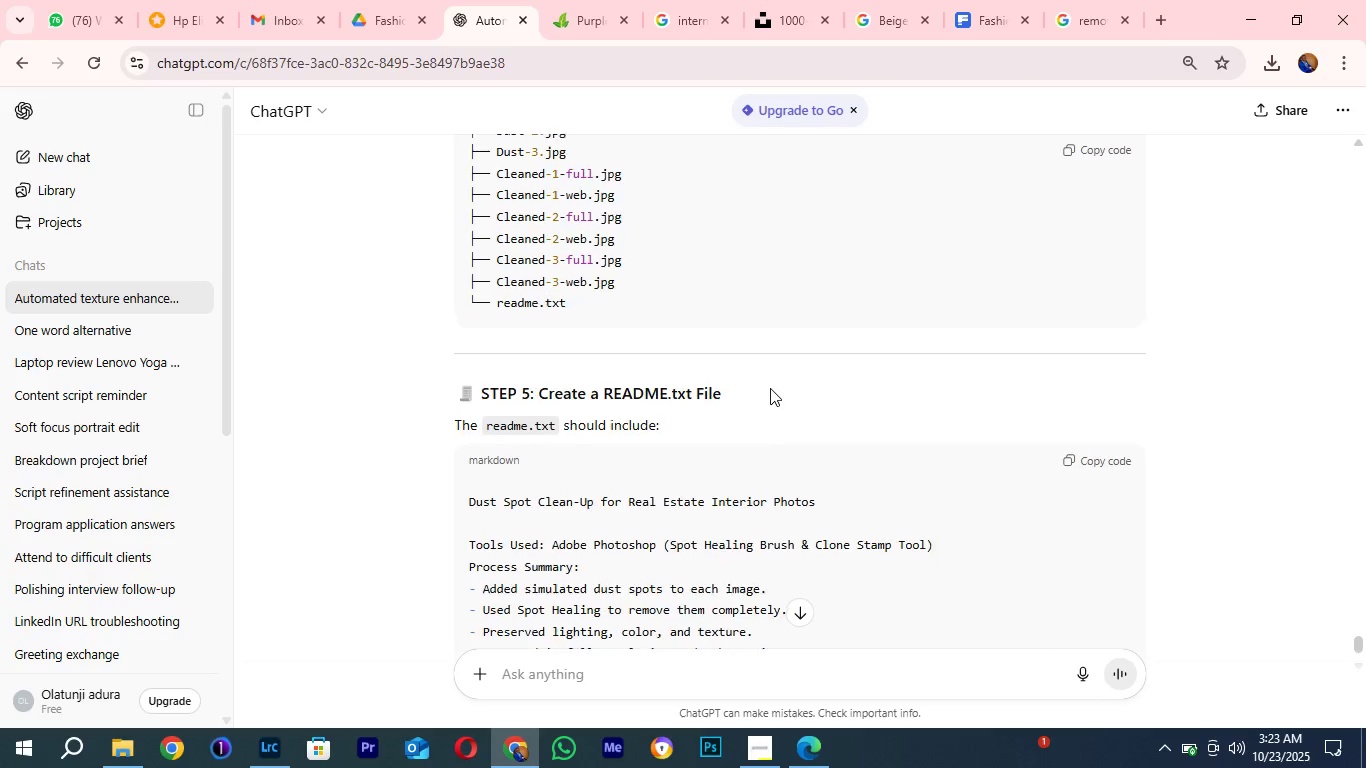 
scroll: coordinate [770, 388], scroll_direction: up, amount: 2.0
 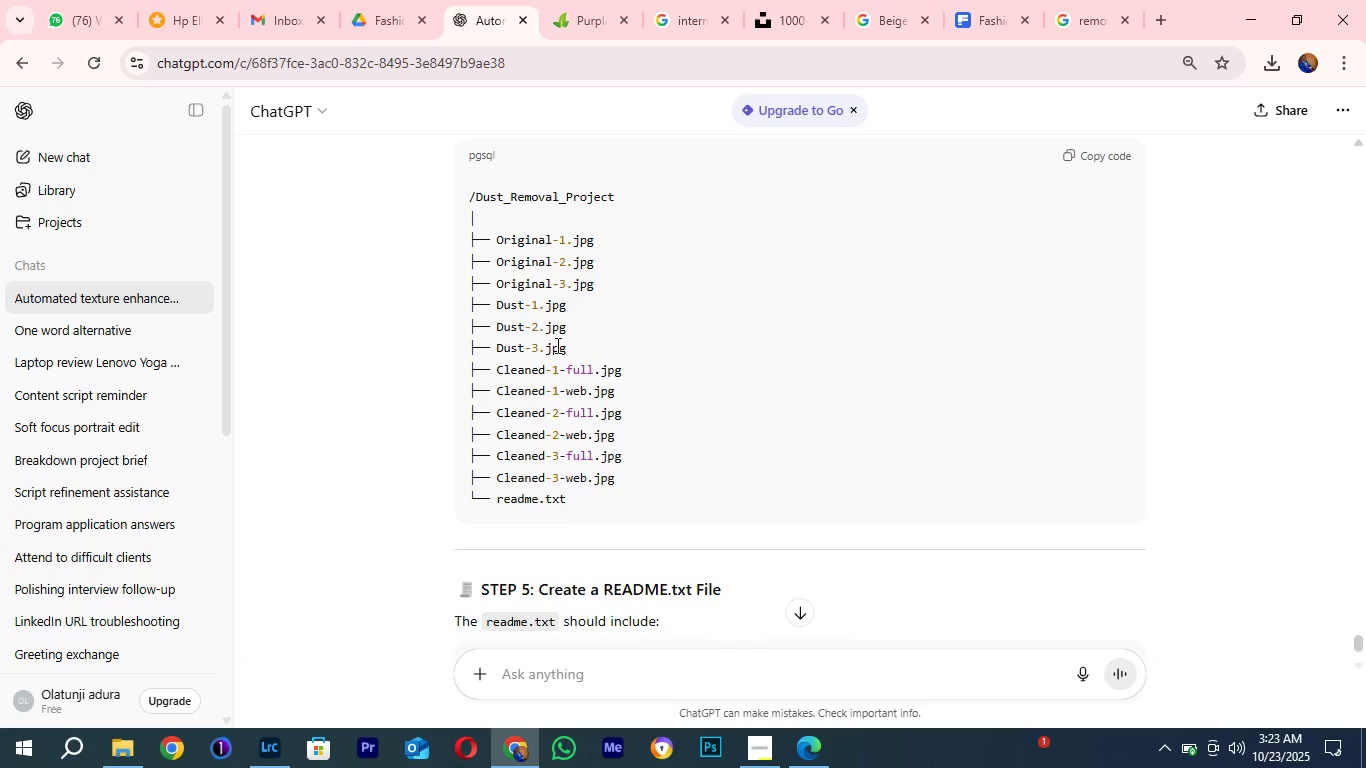 
wait(6.58)
 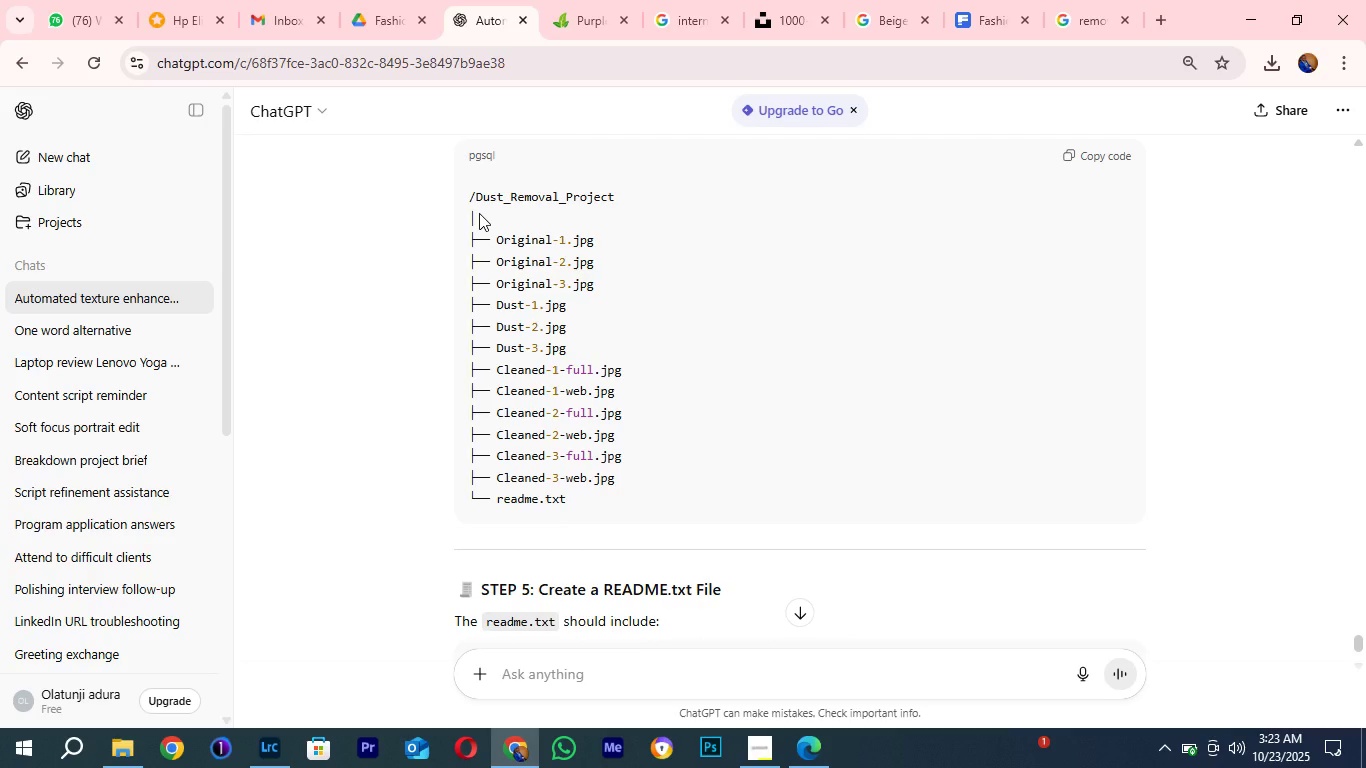 
scroll: coordinate [679, 414], scroll_direction: down, amount: 2.0
 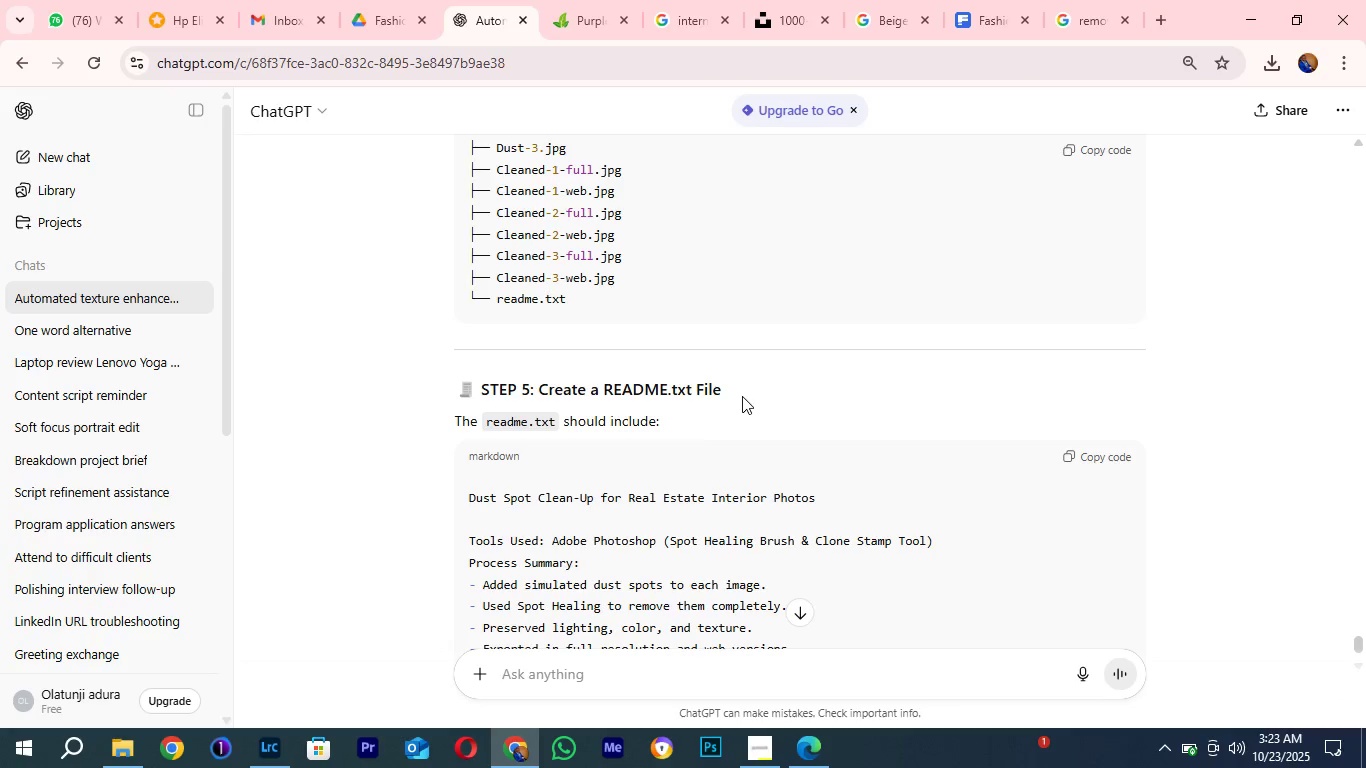 
wait(6.62)
 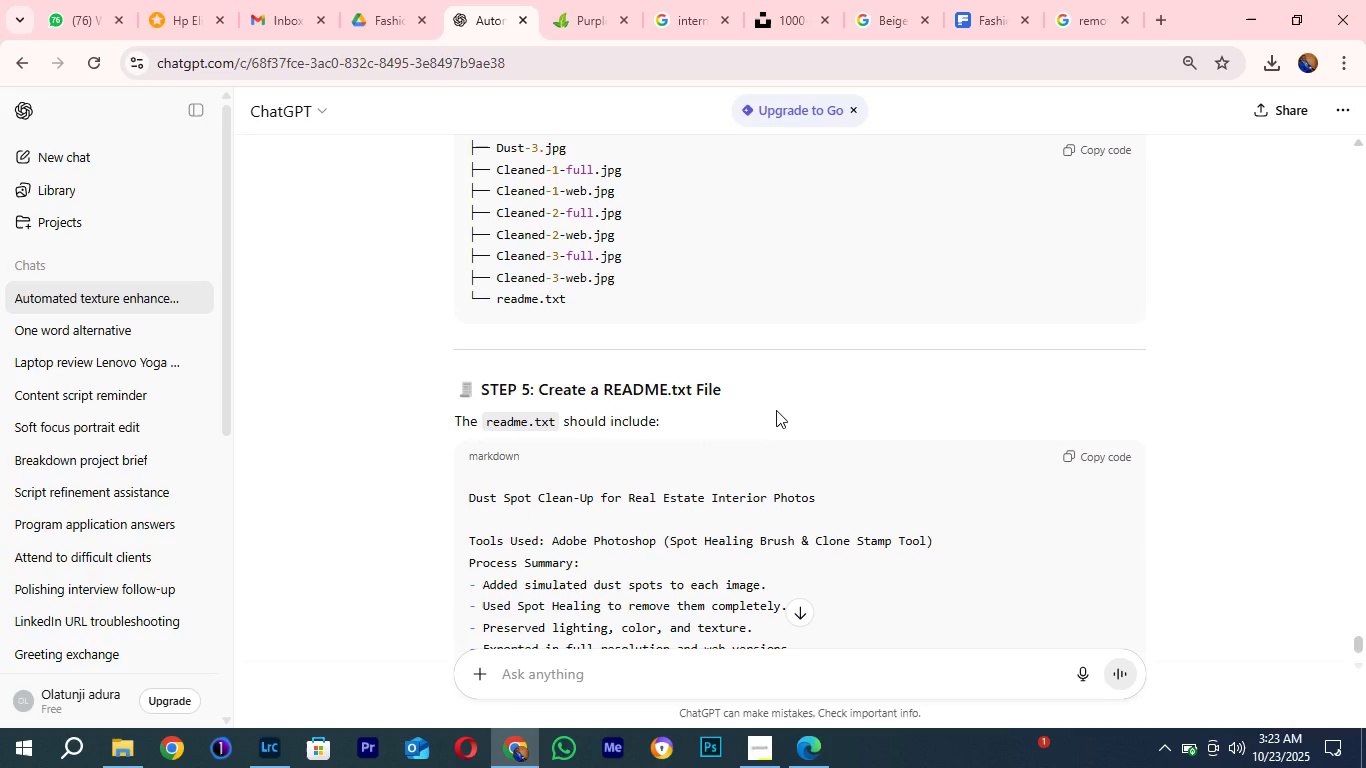 
scroll: coordinate [775, 418], scroll_direction: down, amount: 1.0
 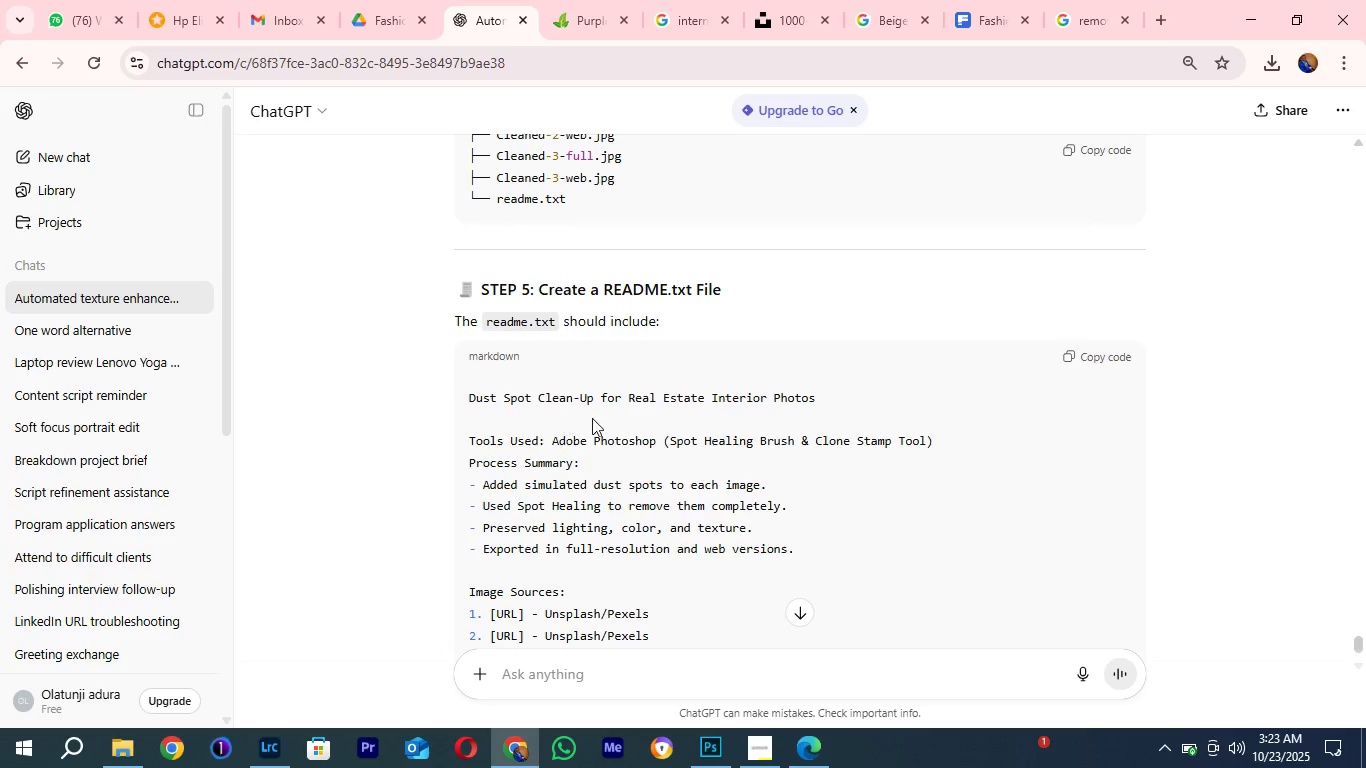 
wait(5.42)
 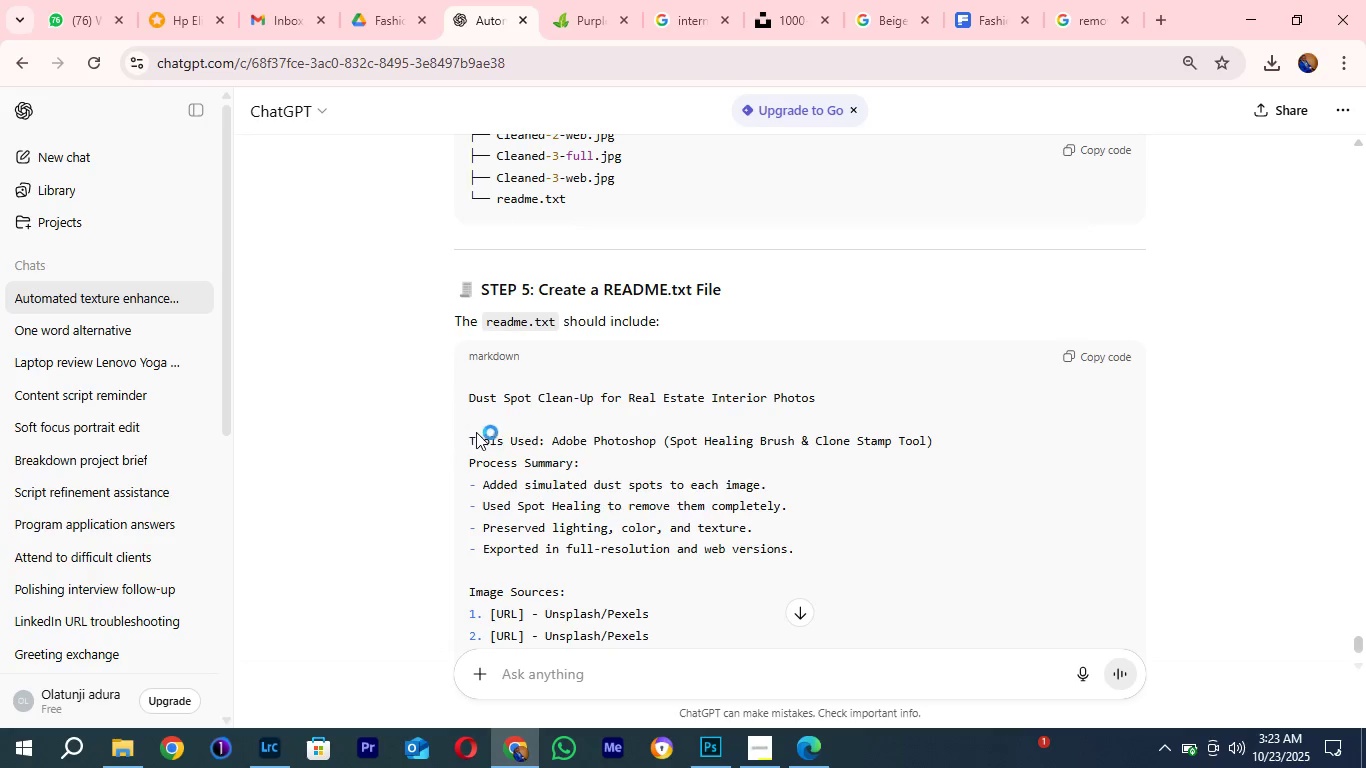 
scroll: coordinate [802, 425], scroll_direction: down, amount: 1.0
 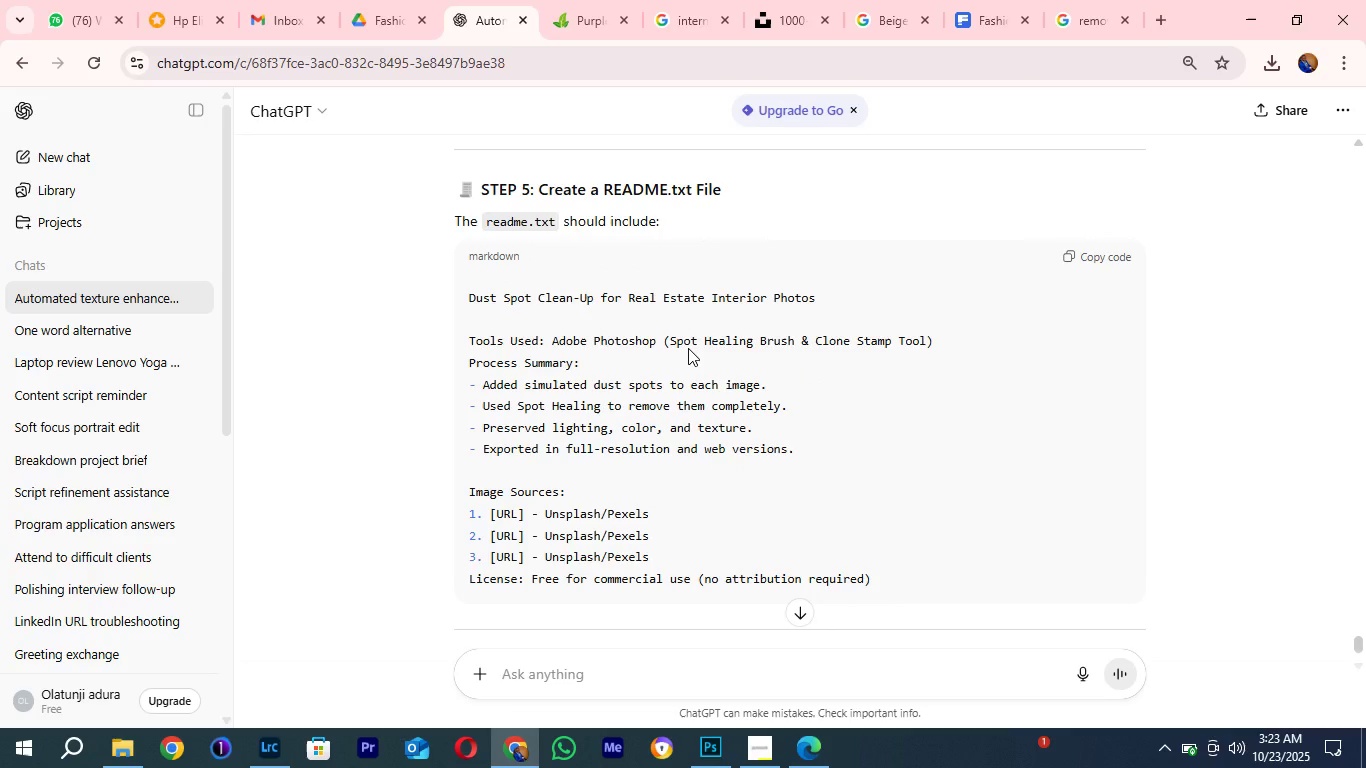 
wait(11.82)
 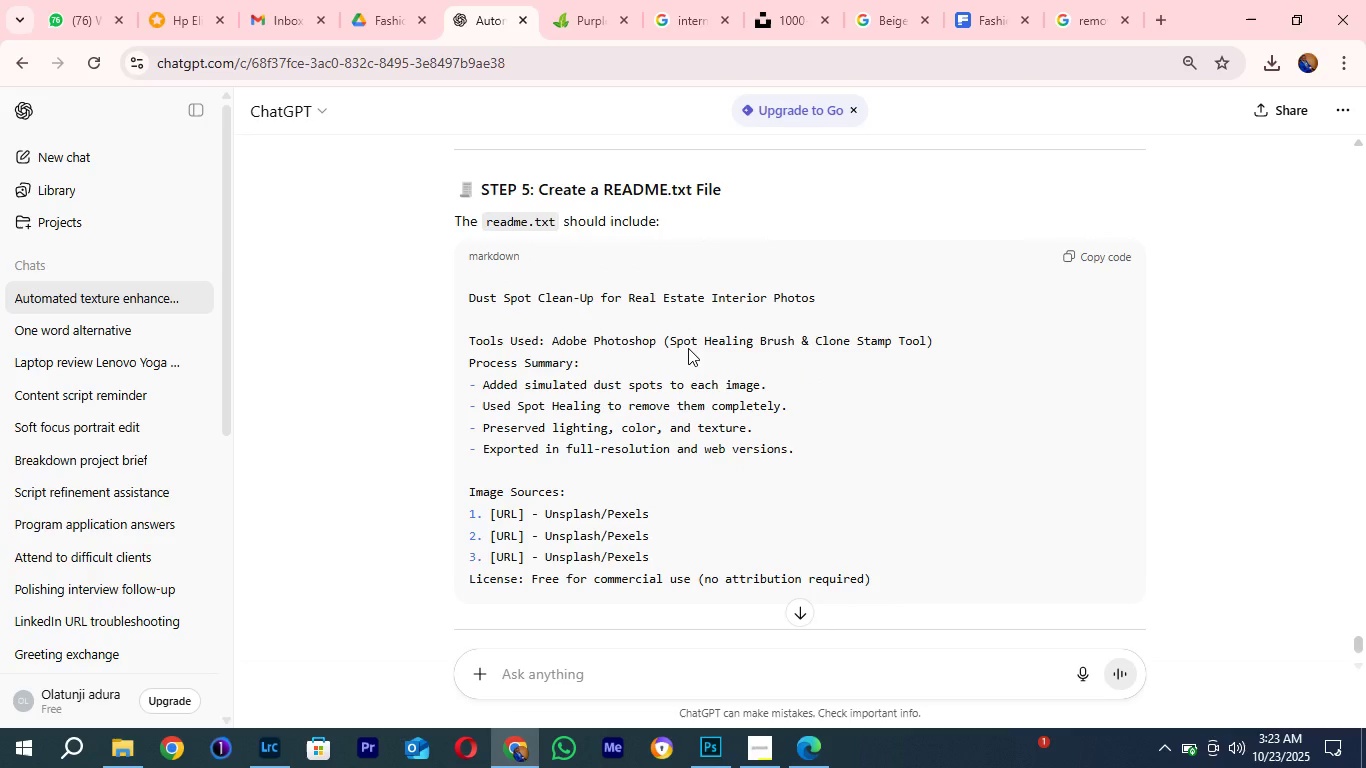 
scroll: coordinate [587, 411], scroll_direction: down, amount: 4.0
 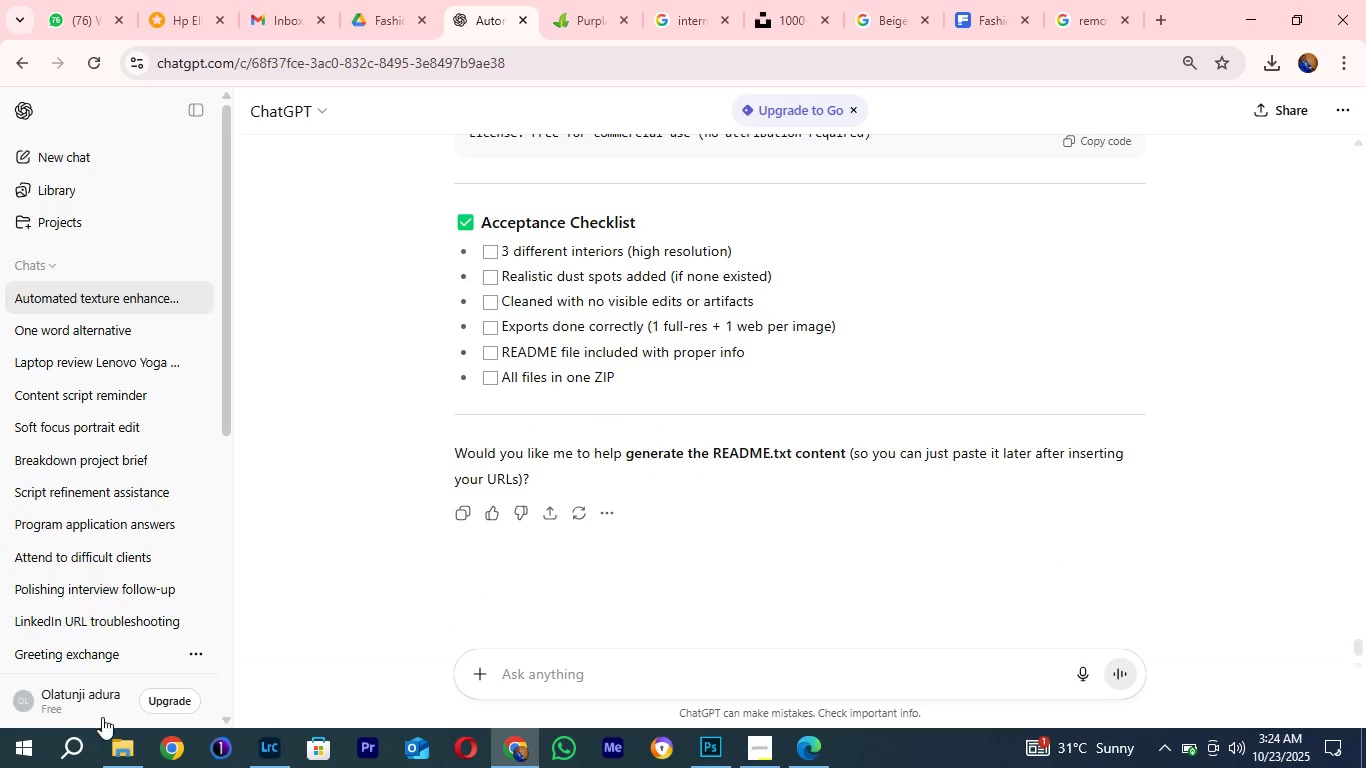 
left_click([85, 763])
 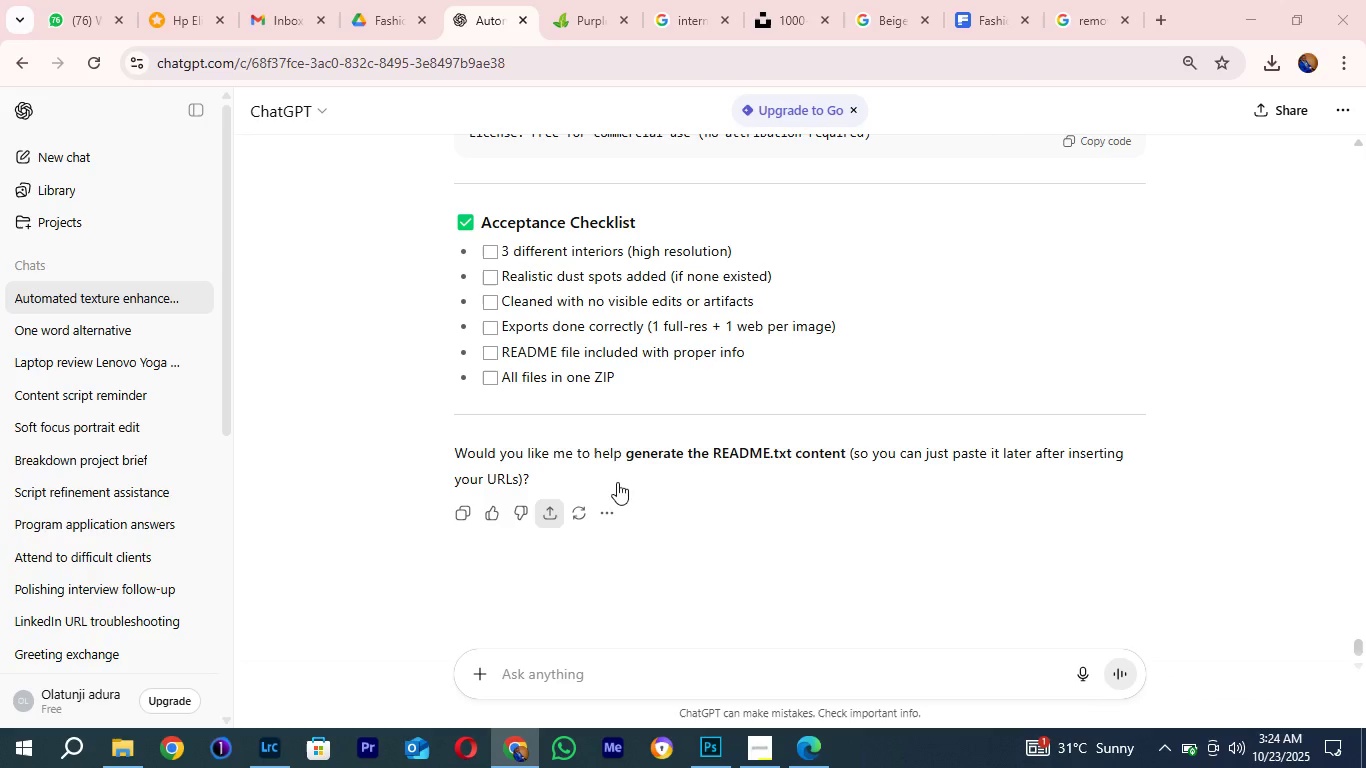 
wait(5.43)
 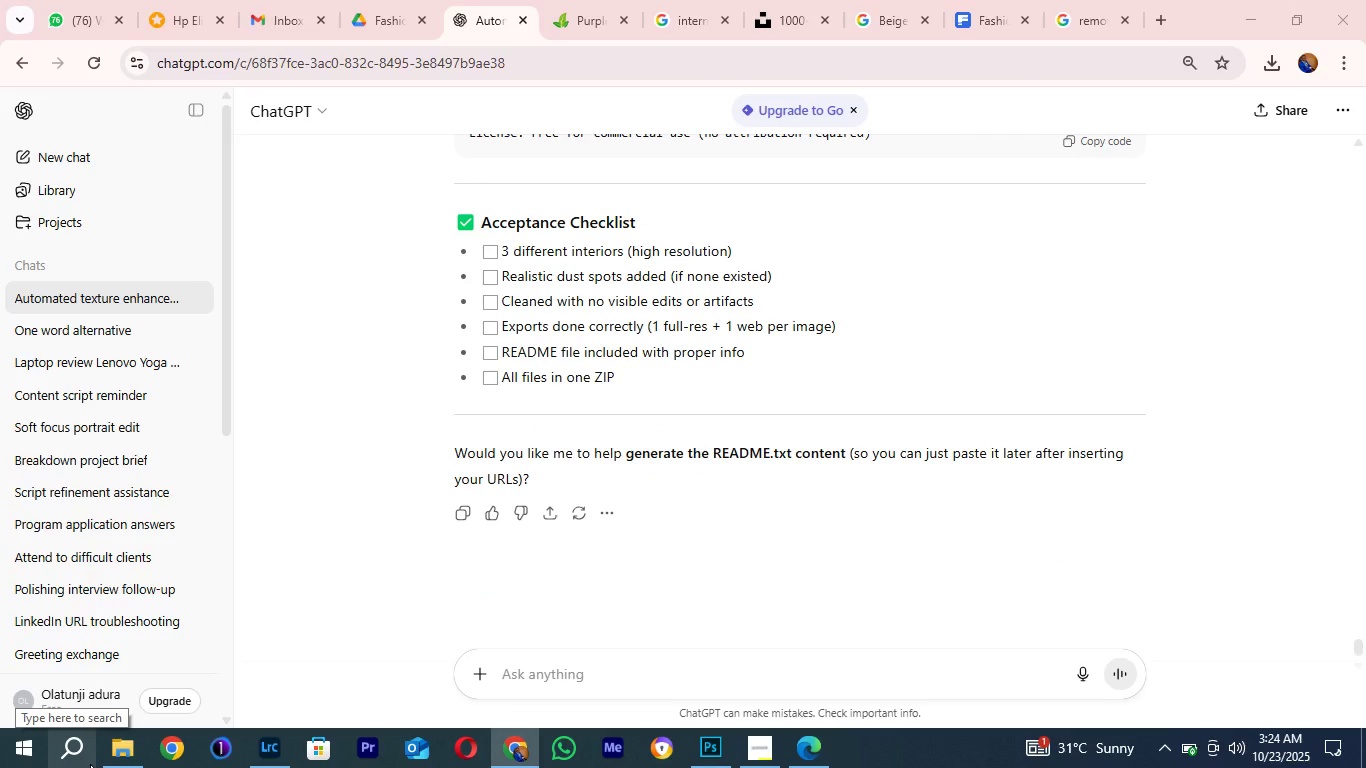 
scroll: coordinate [972, 553], scroll_direction: none, amount: 0.0
 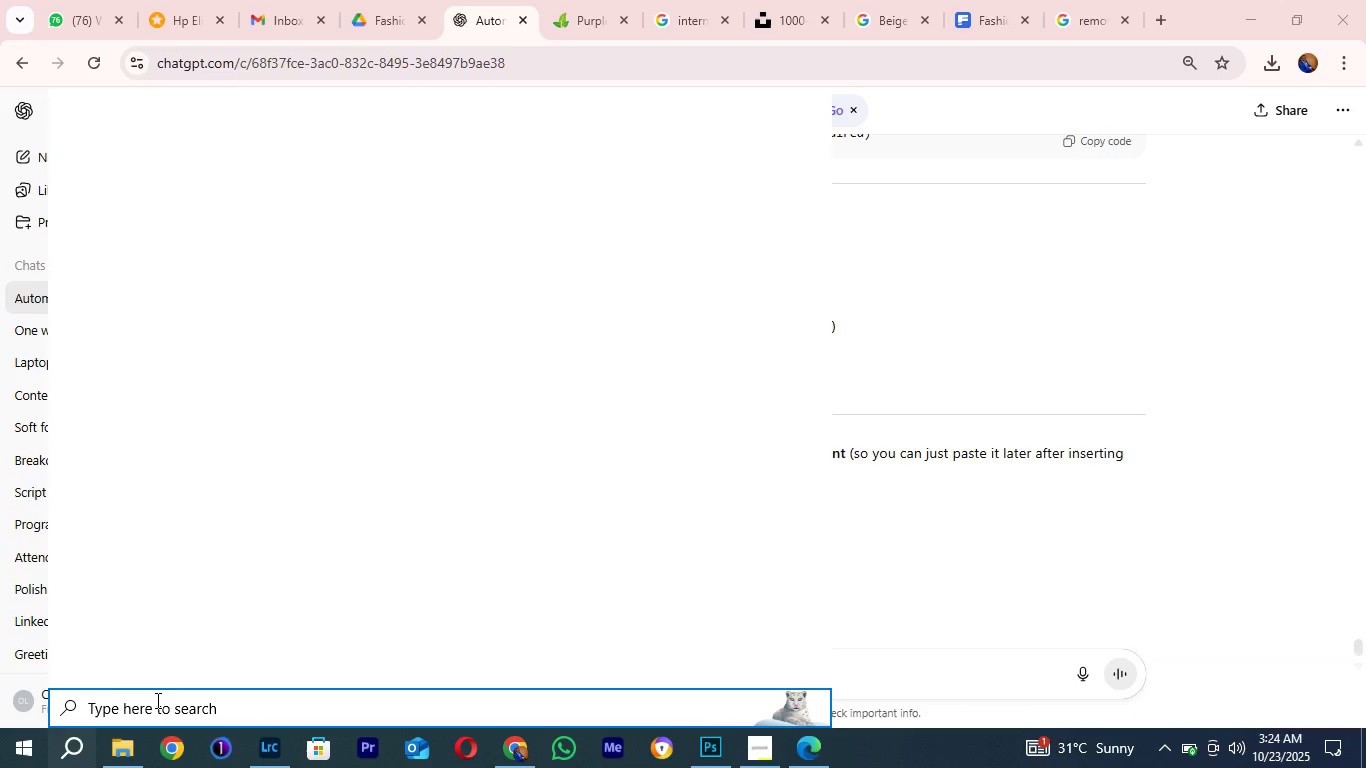 
left_click([153, 700])
 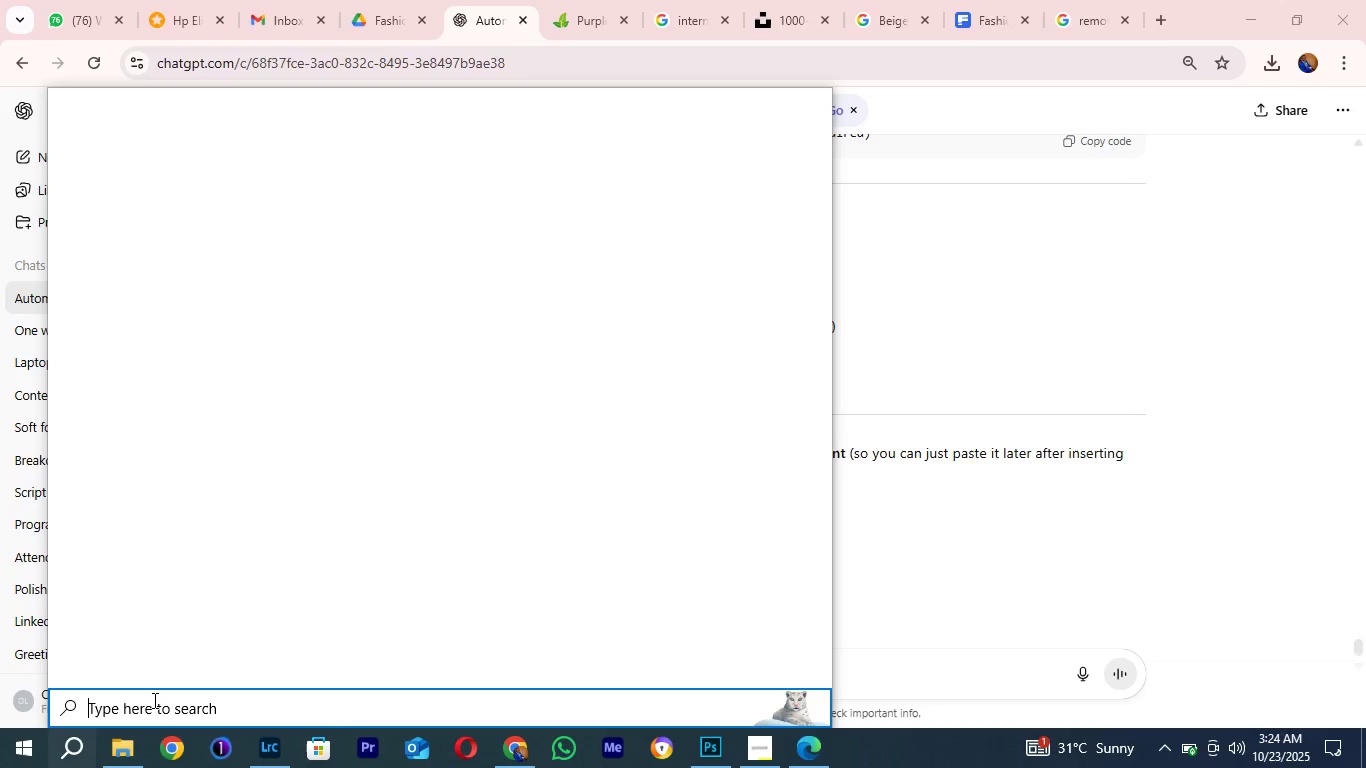 
type(Text)
 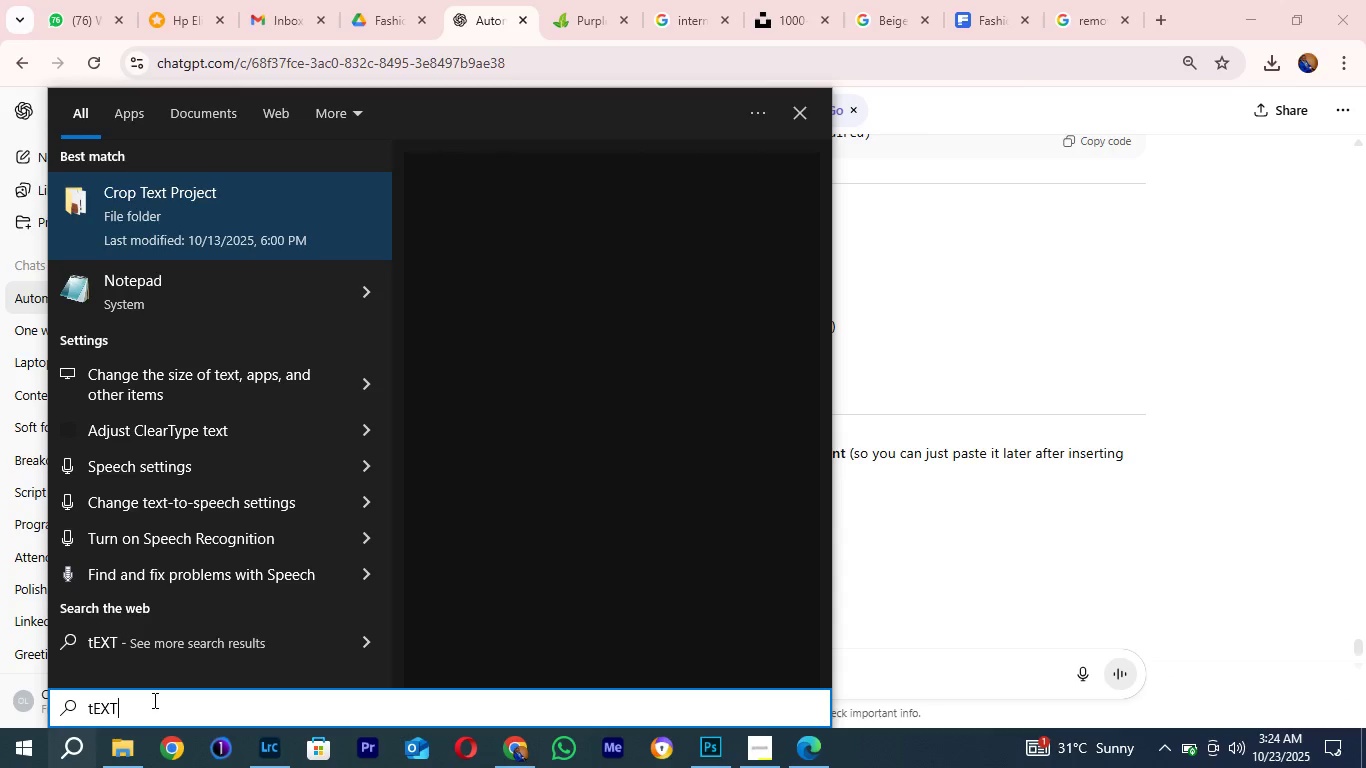 
wait(12.06)
 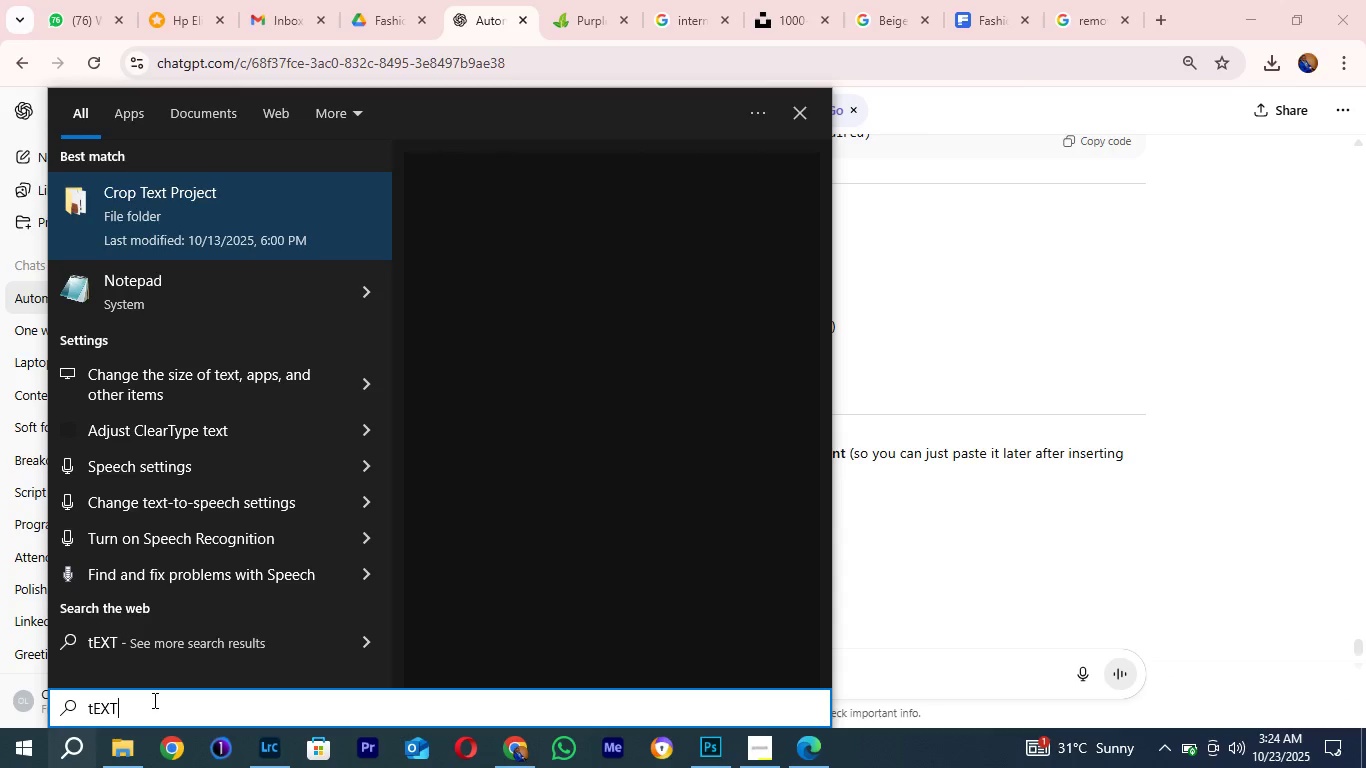 
left_click([162, 286])
 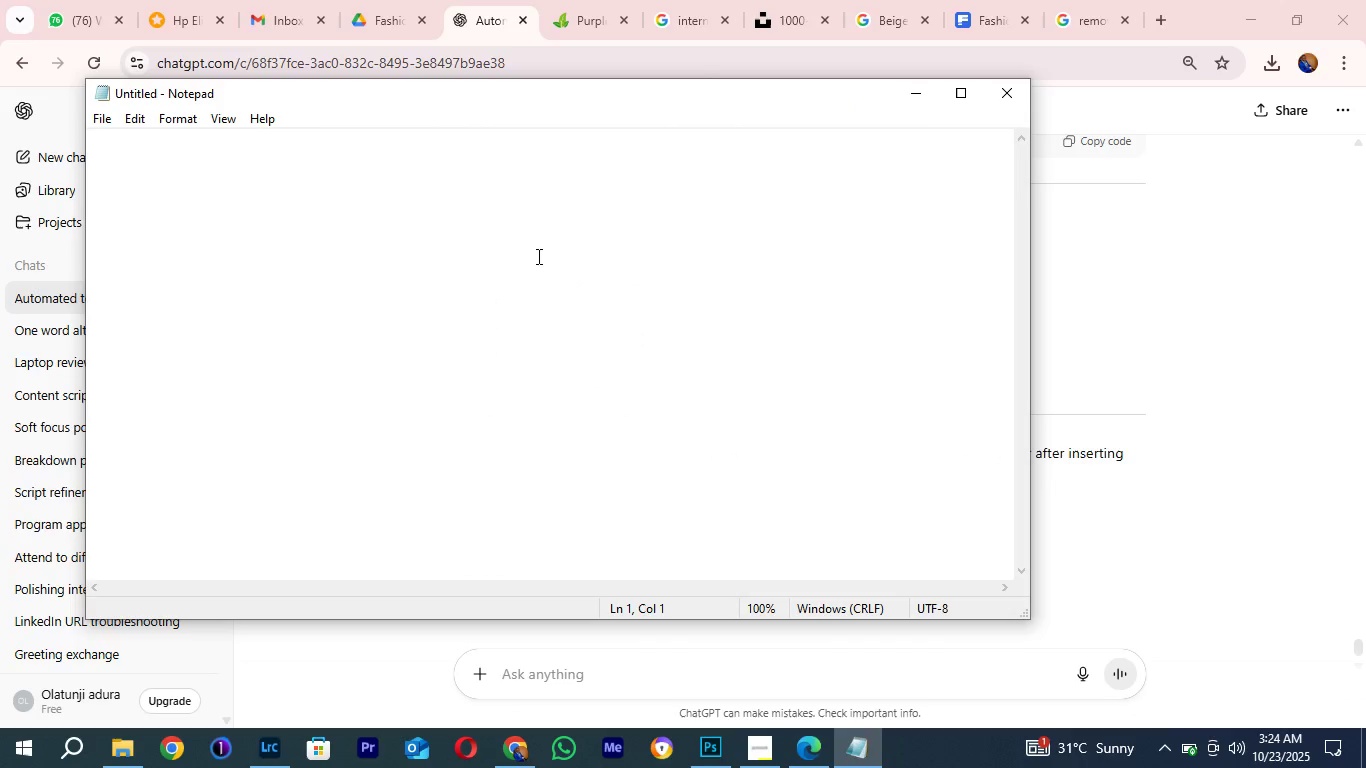 
wait(6.57)
 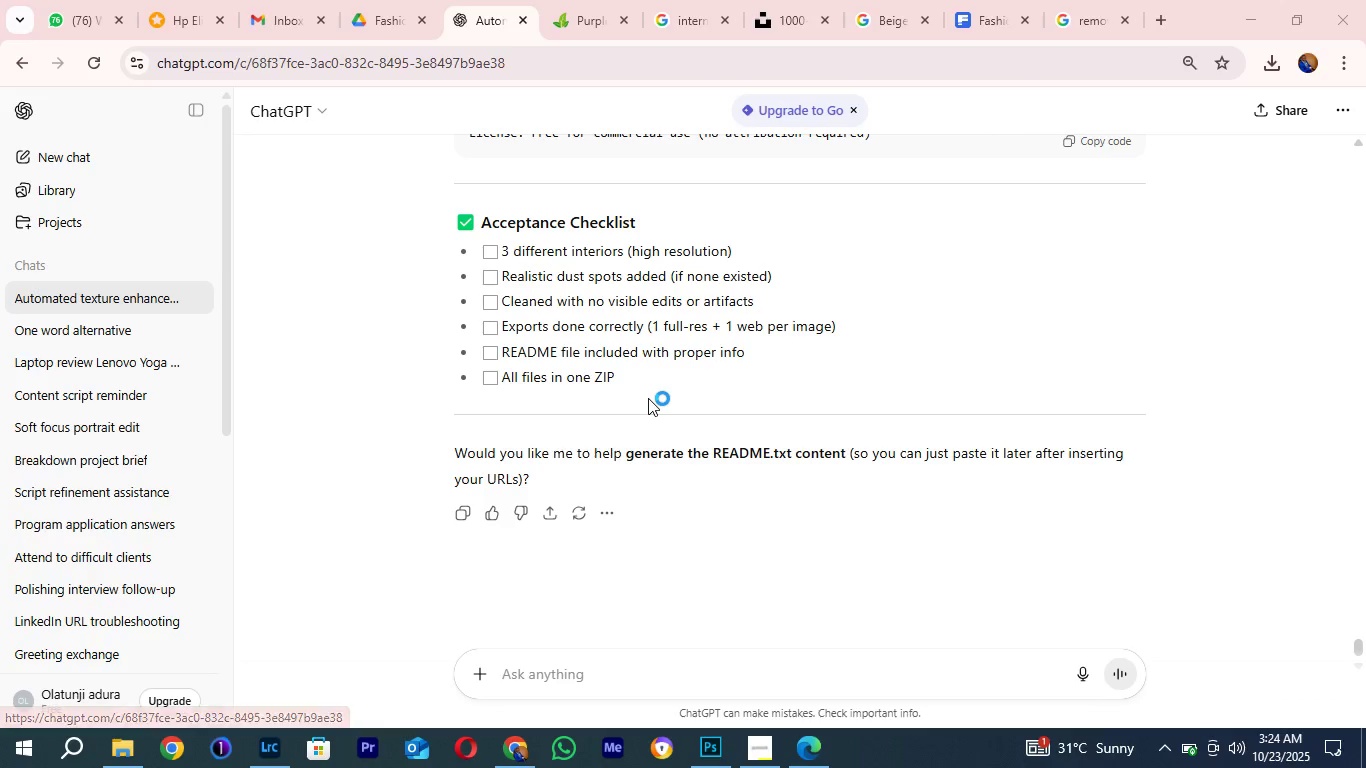 
left_click([109, 121])
 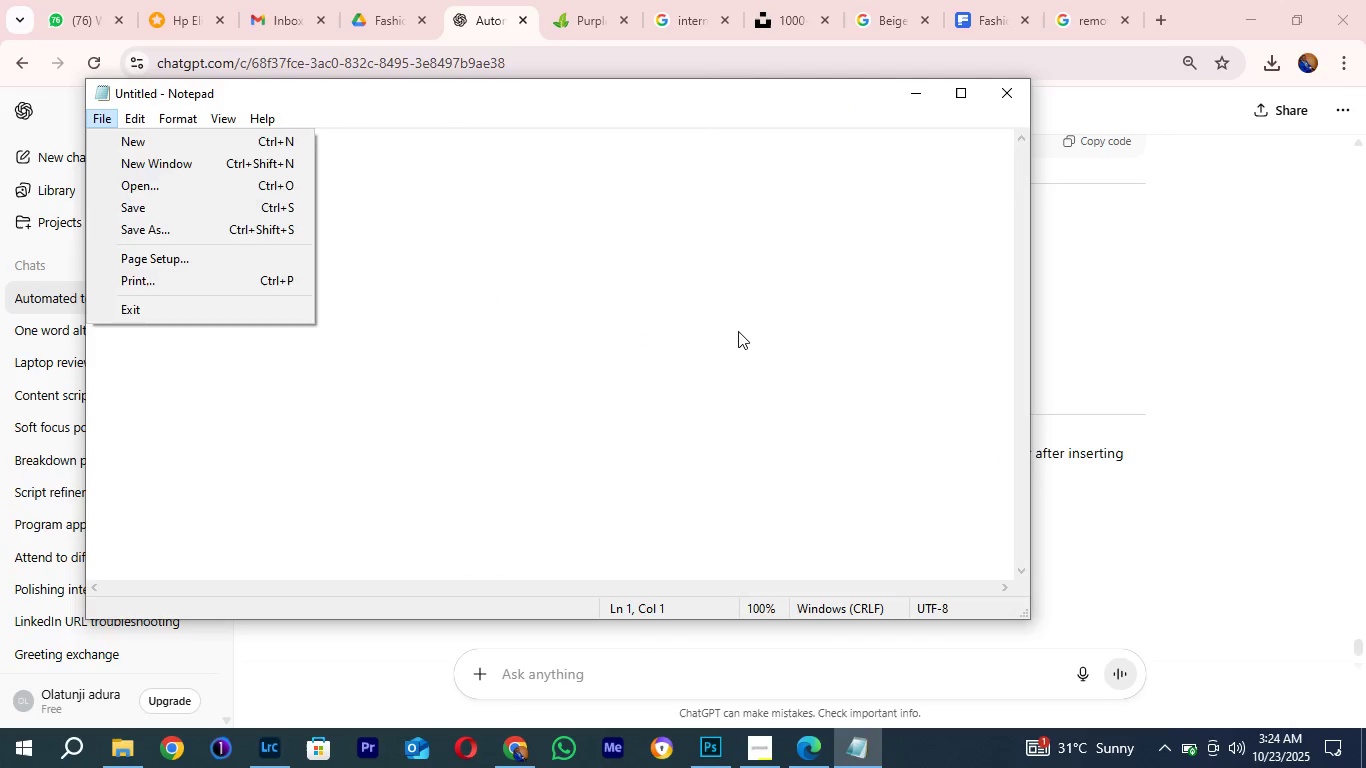 
left_click([732, 325])
 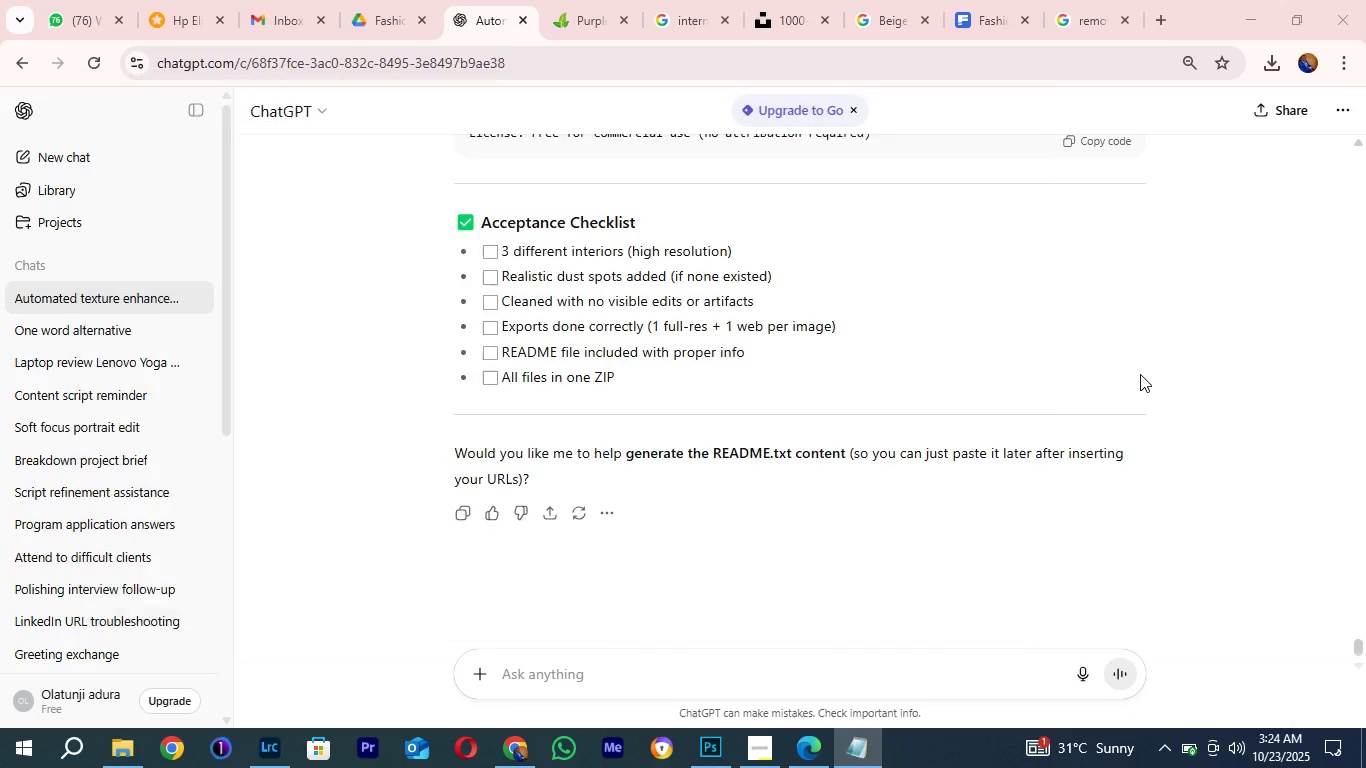 
left_click([1140, 374])
 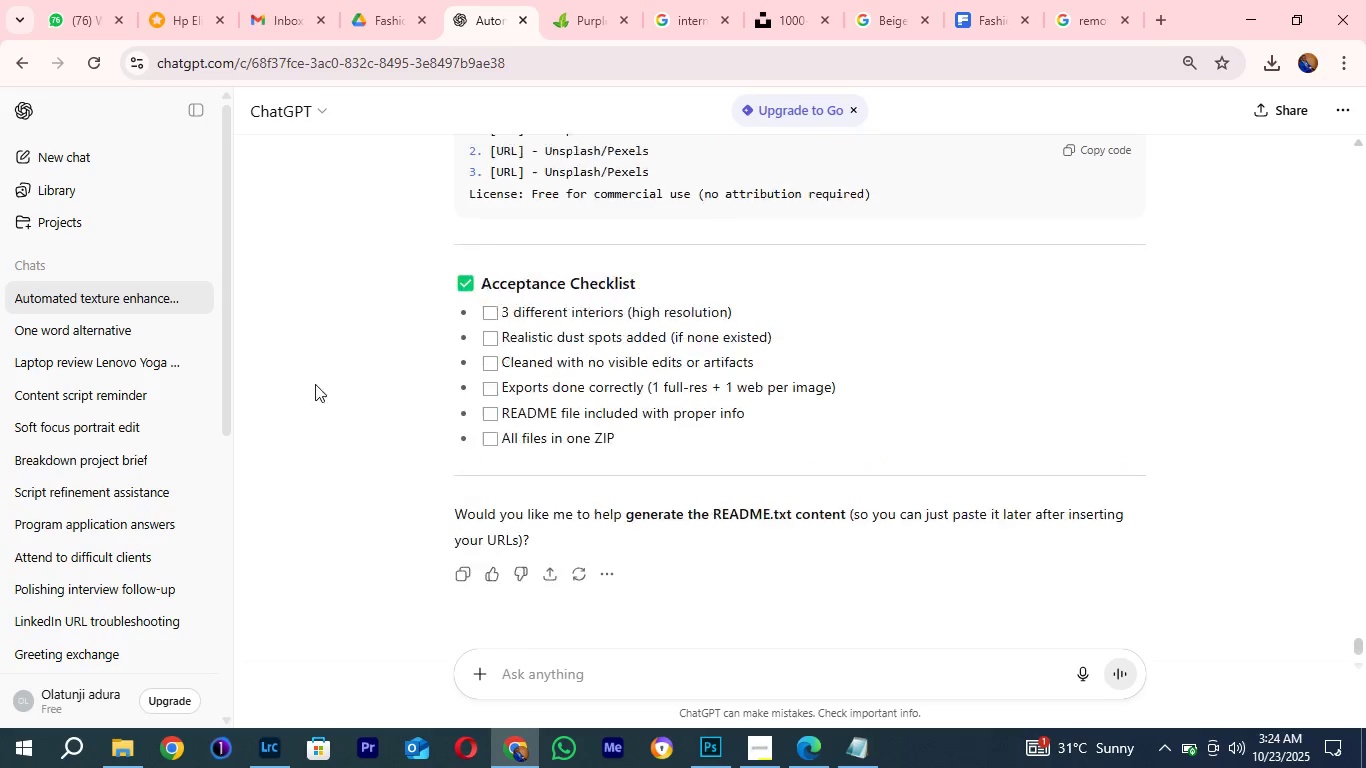 
scroll: coordinate [414, 365], scroll_direction: up, amount: 6.0
 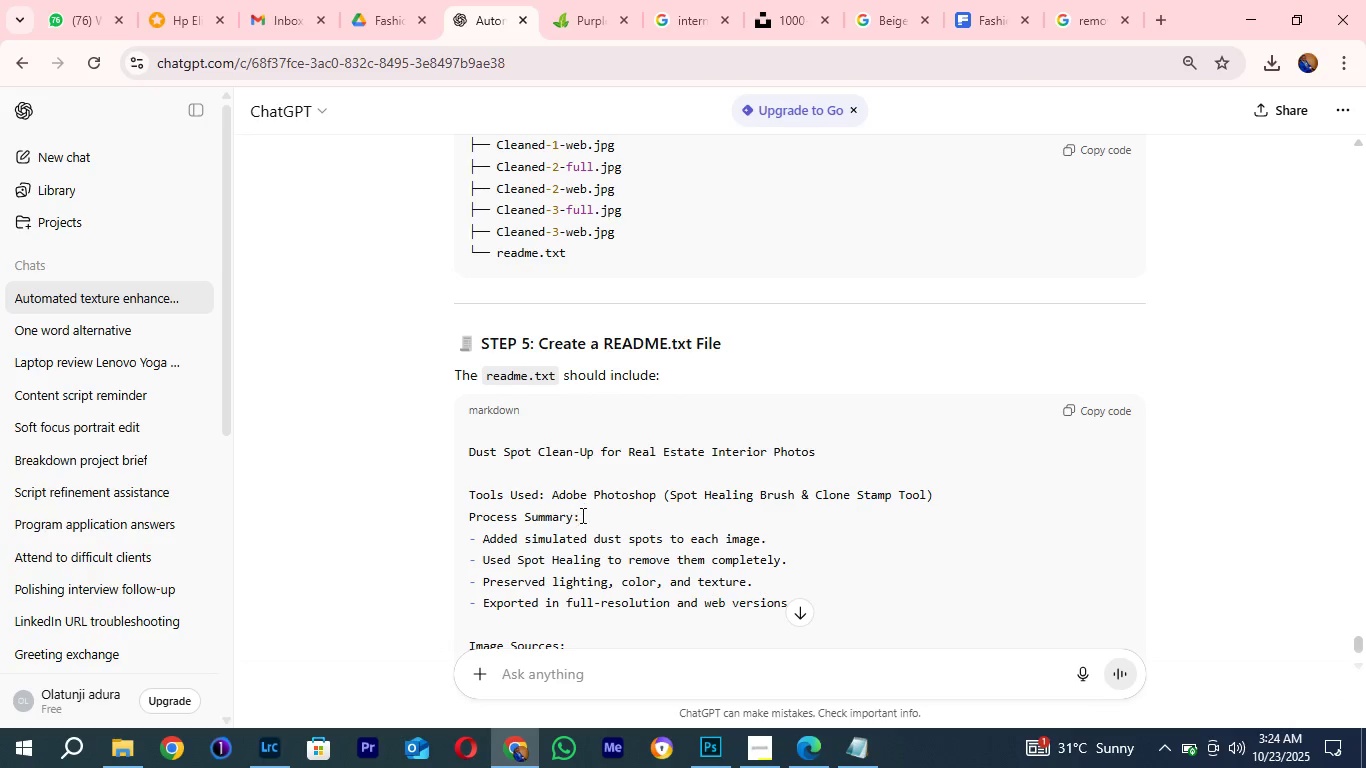 
scroll: coordinate [581, 516], scroll_direction: down, amount: 2.0
 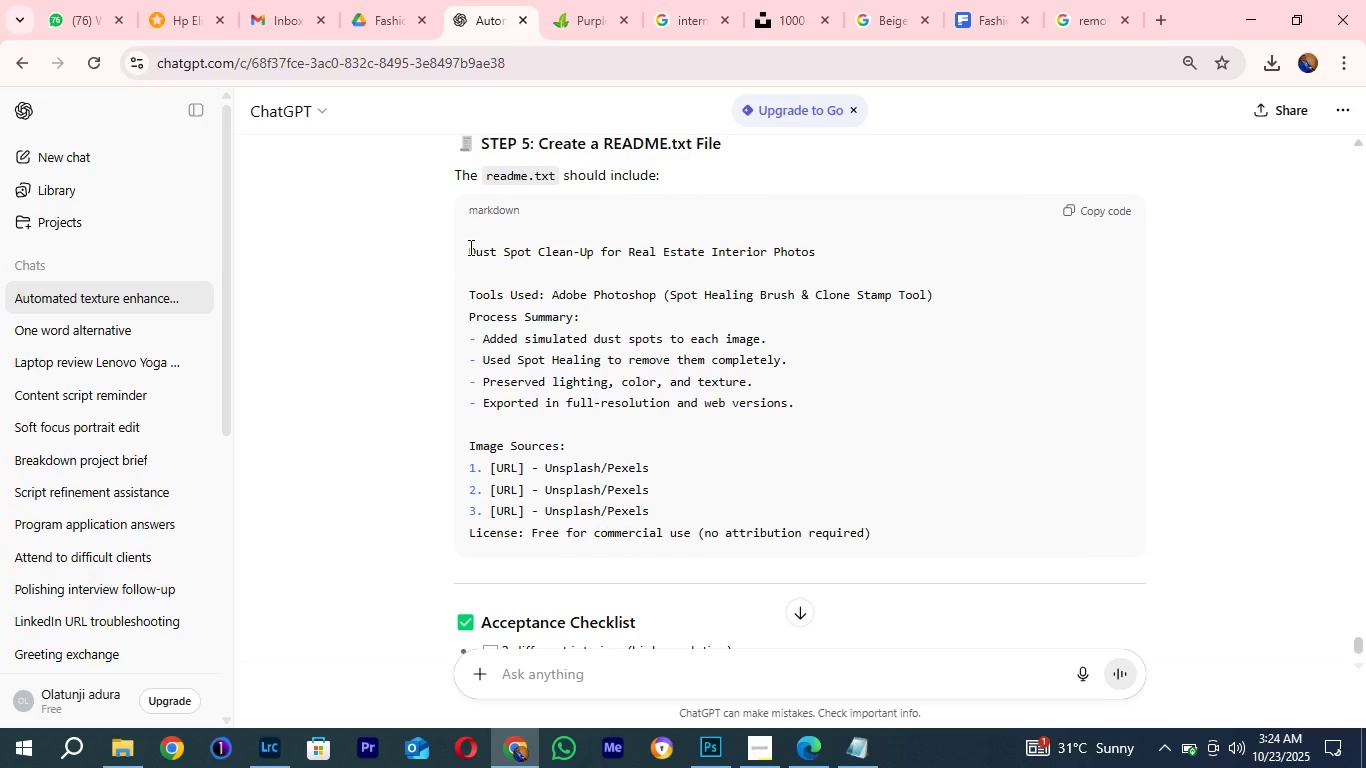 
left_click_drag(start_coordinate=[469, 247], to_coordinate=[927, 549])
 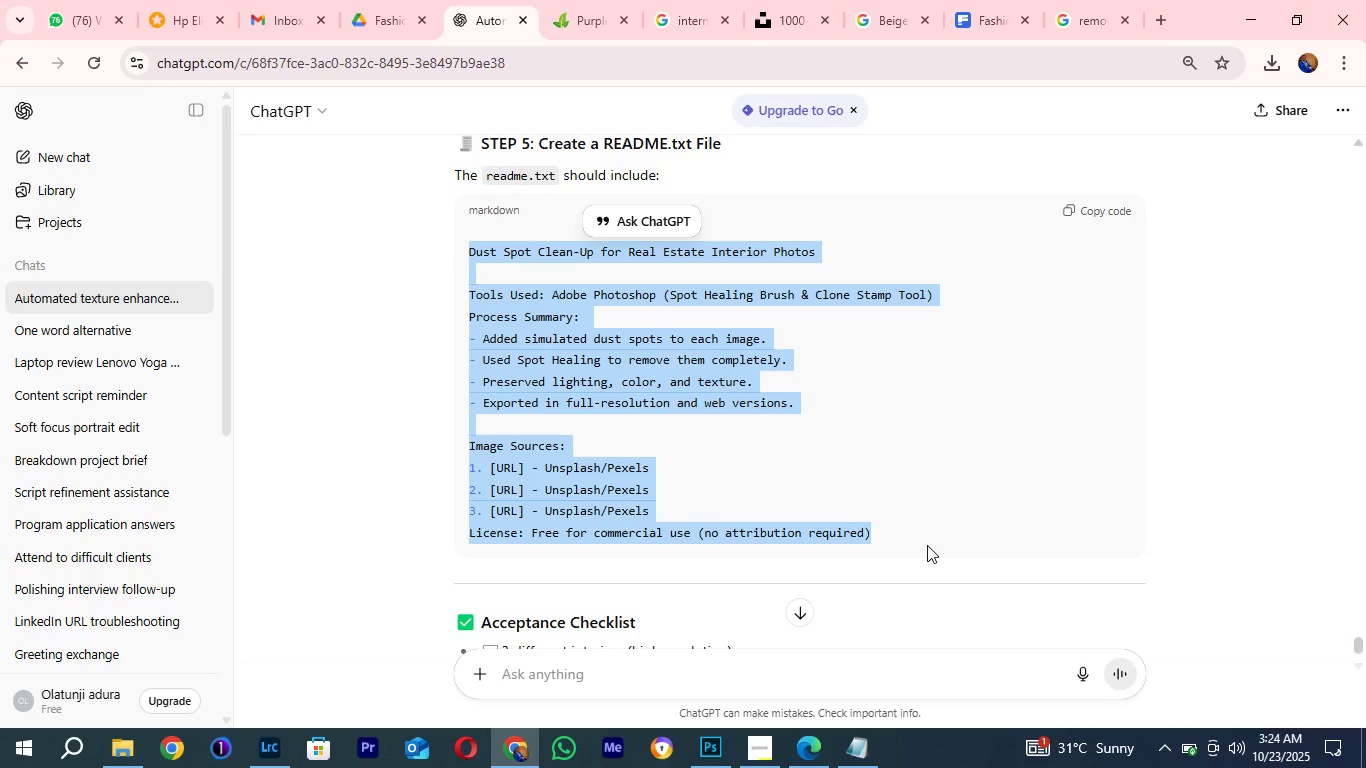 
key(Control+C)
 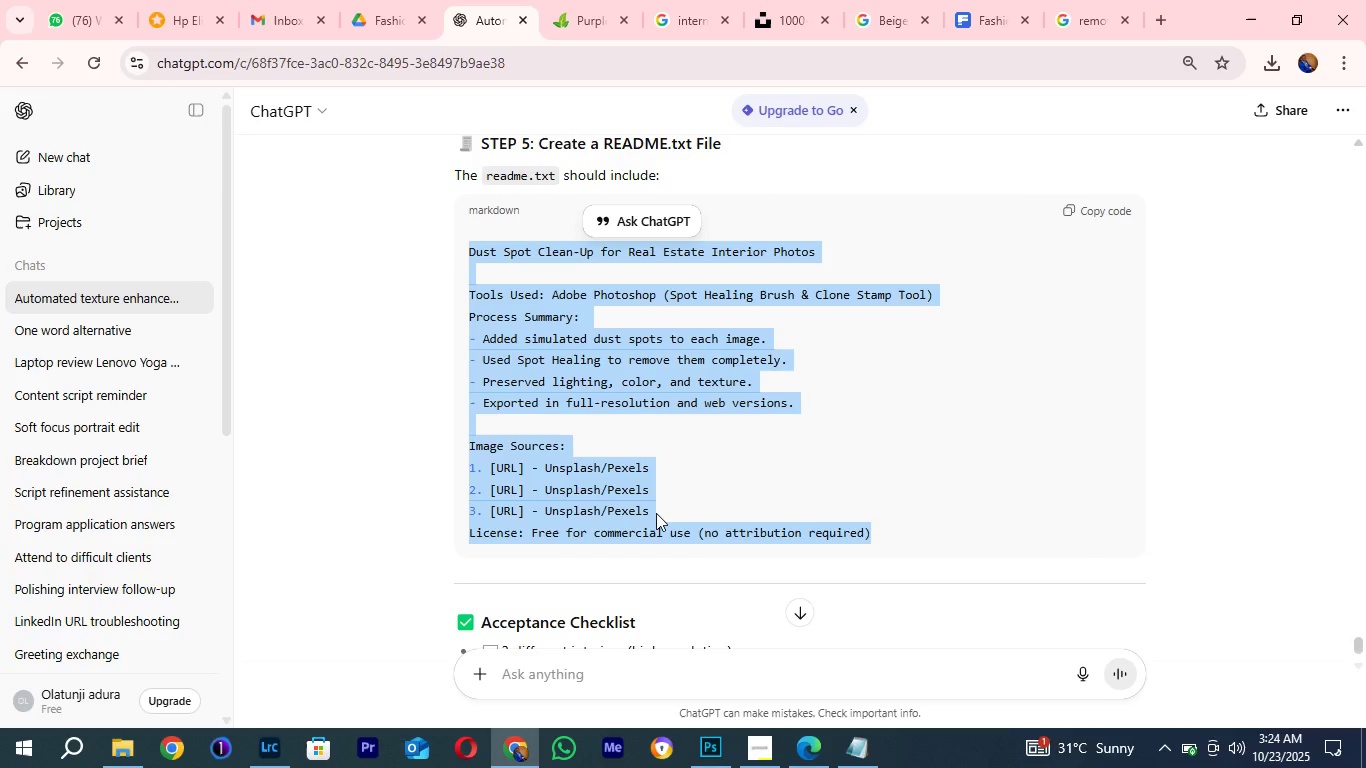 
key(Control+C)
 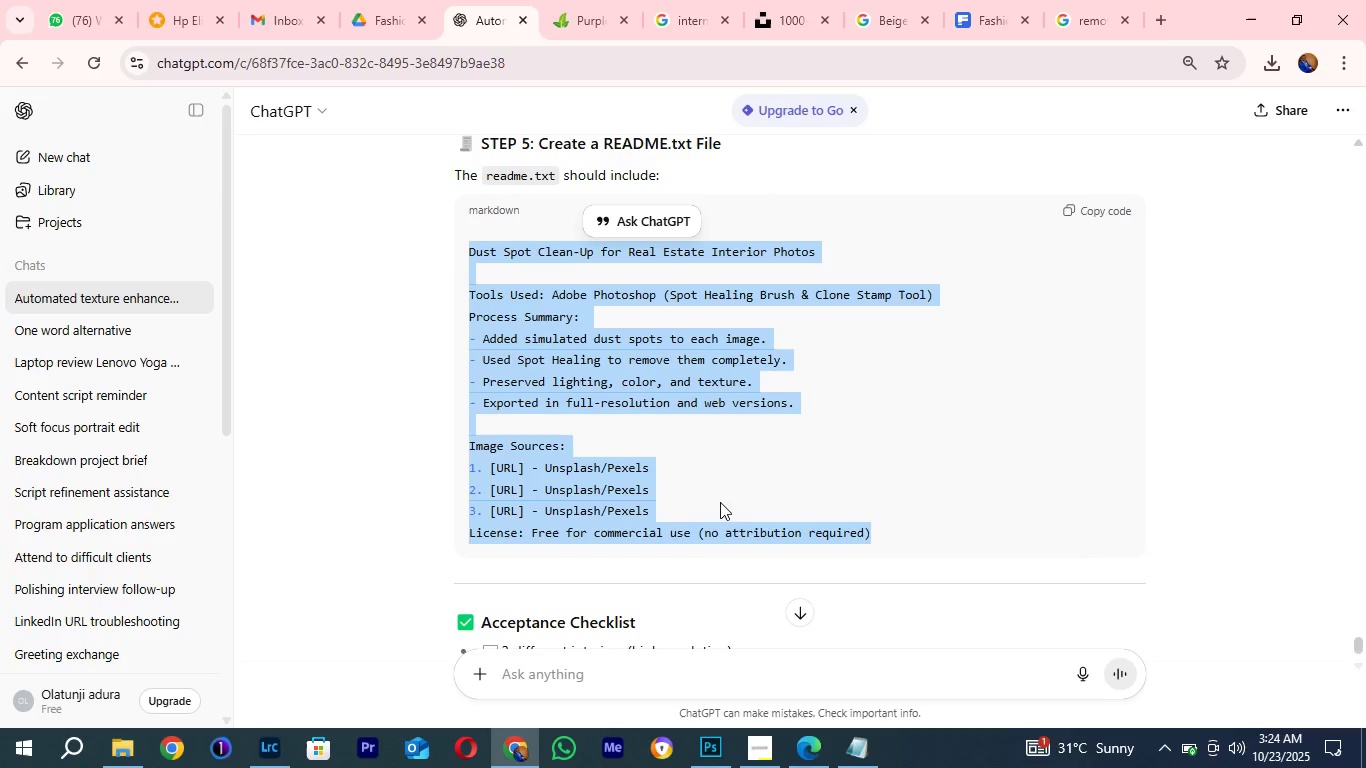 
key(Control+C)
 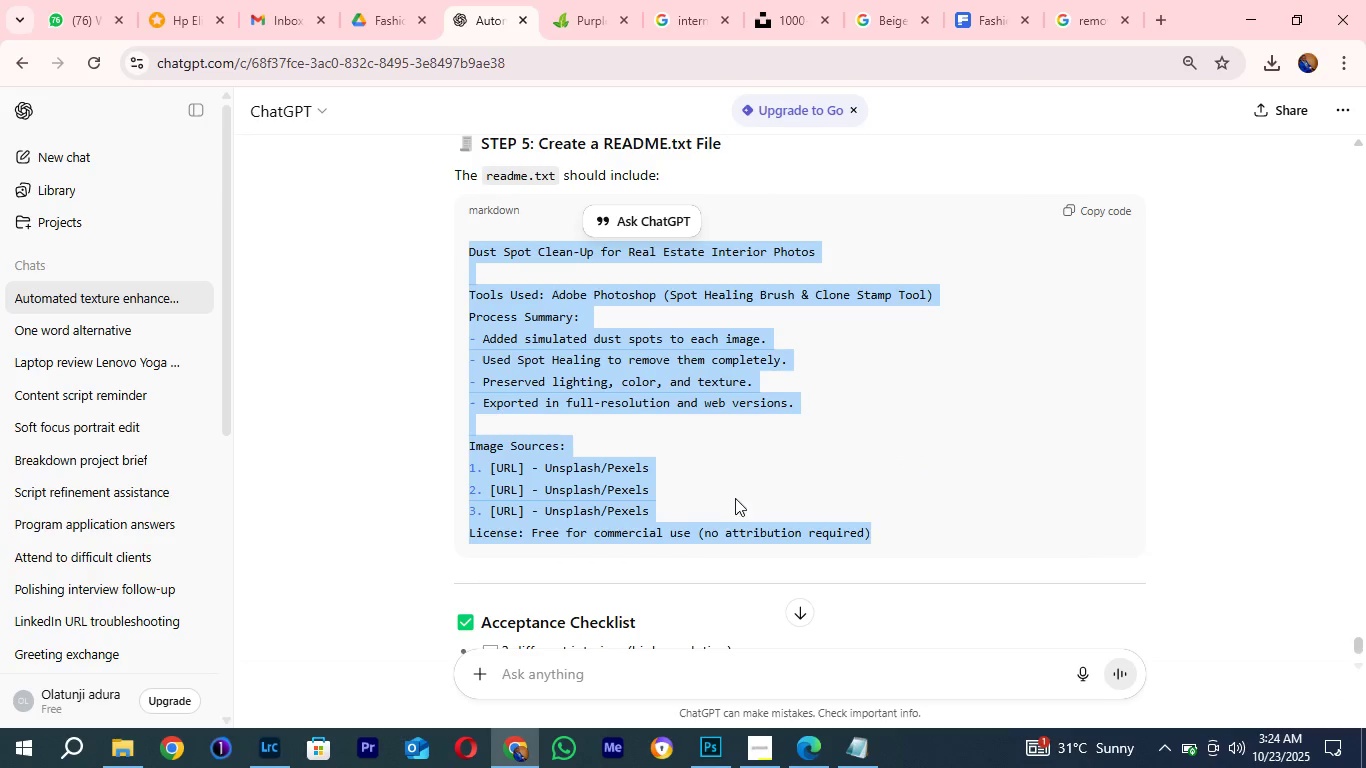 
key(Control+C)
 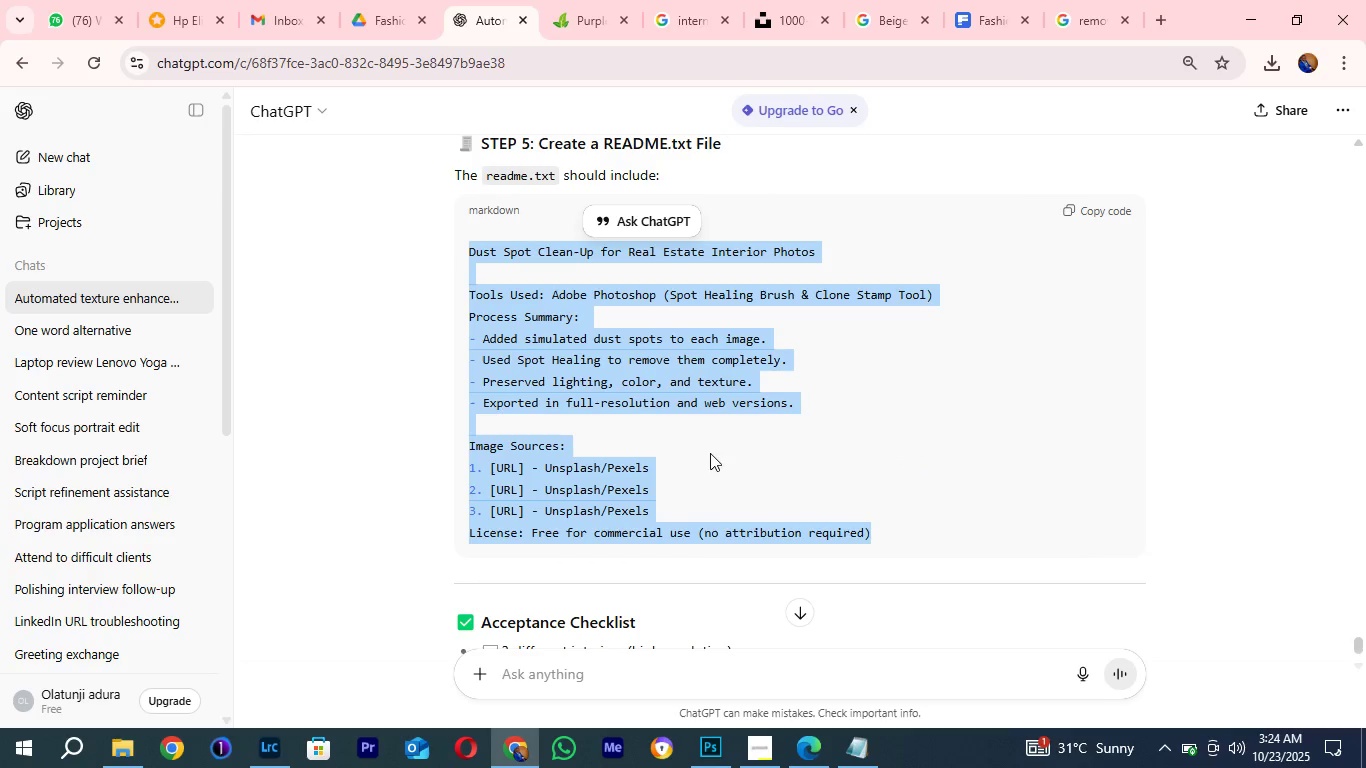 
key(Control+C)
 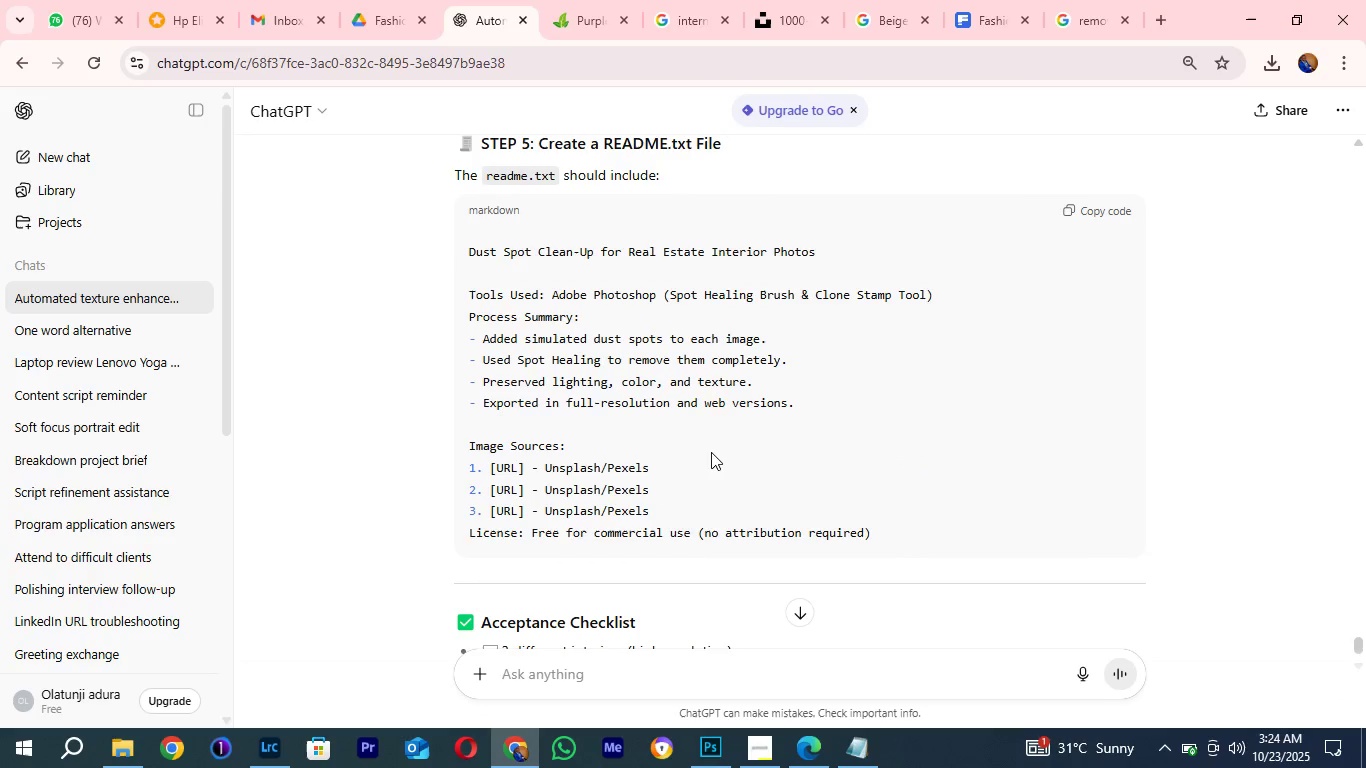 
left_click([711, 452])
 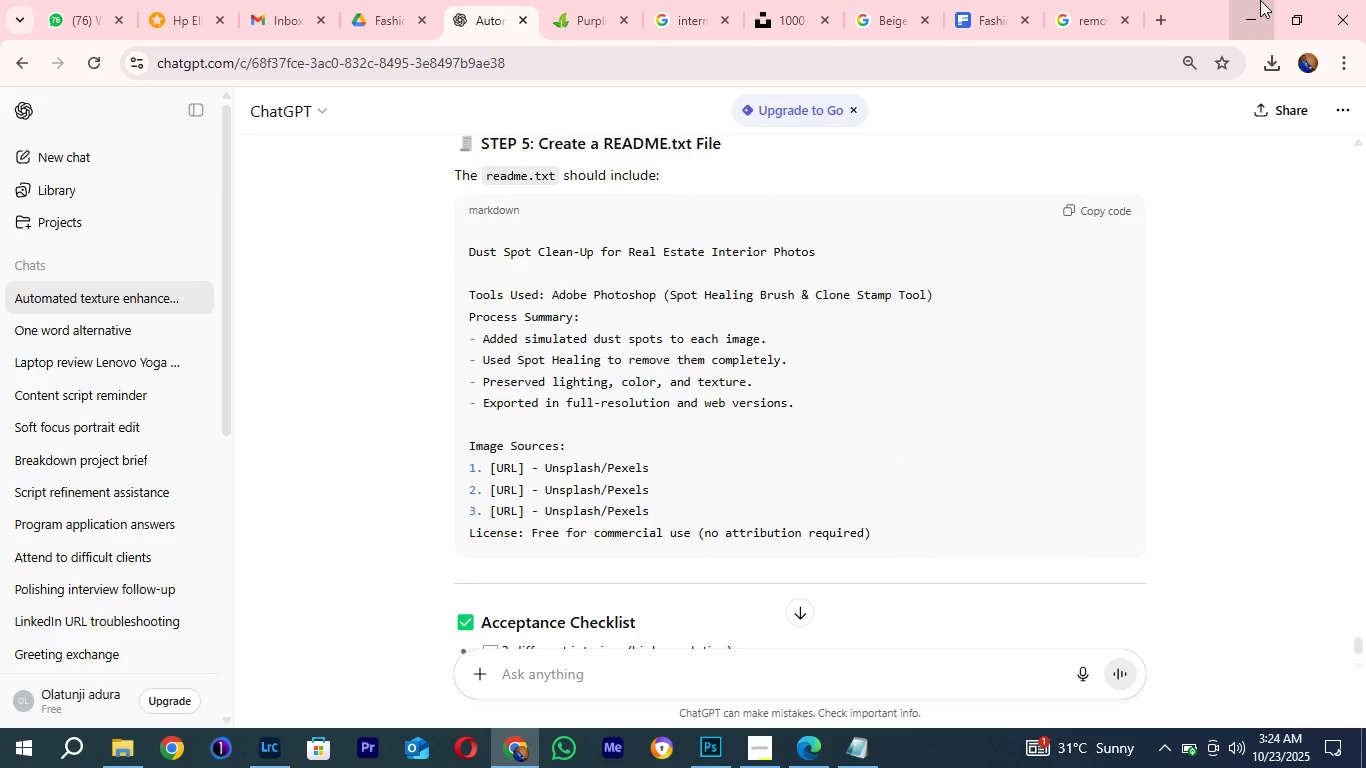 
left_click([1260, 0])
 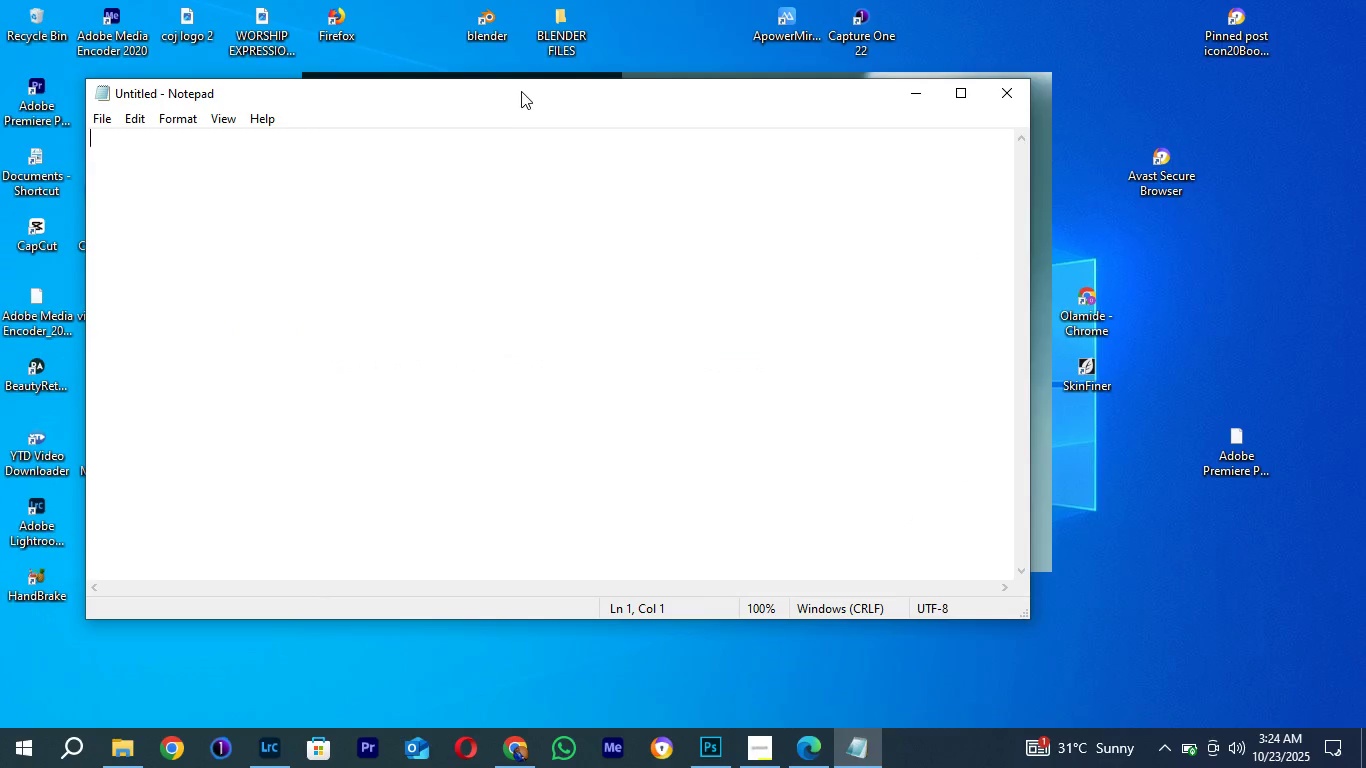 
left_click_drag(start_coordinate=[503, 88], to_coordinate=[621, 52])
 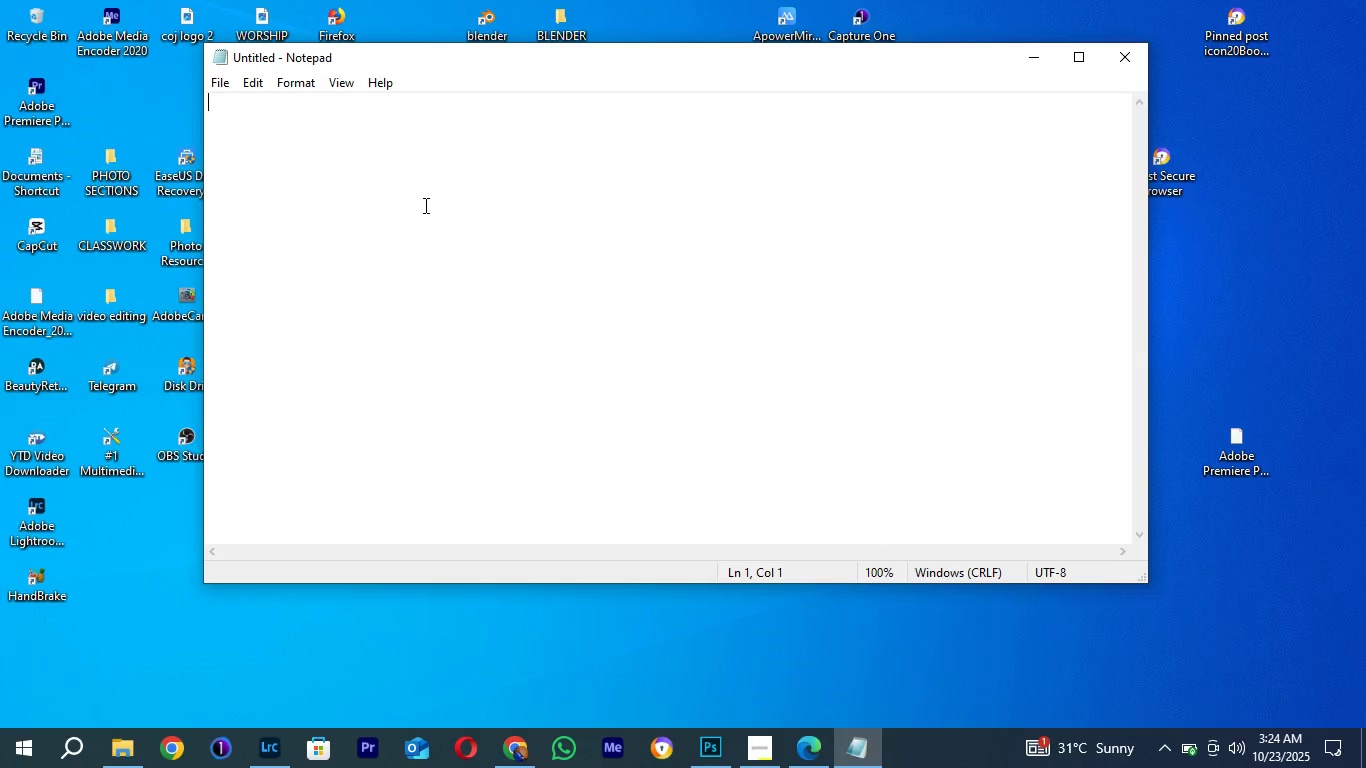 
left_click([424, 205])
 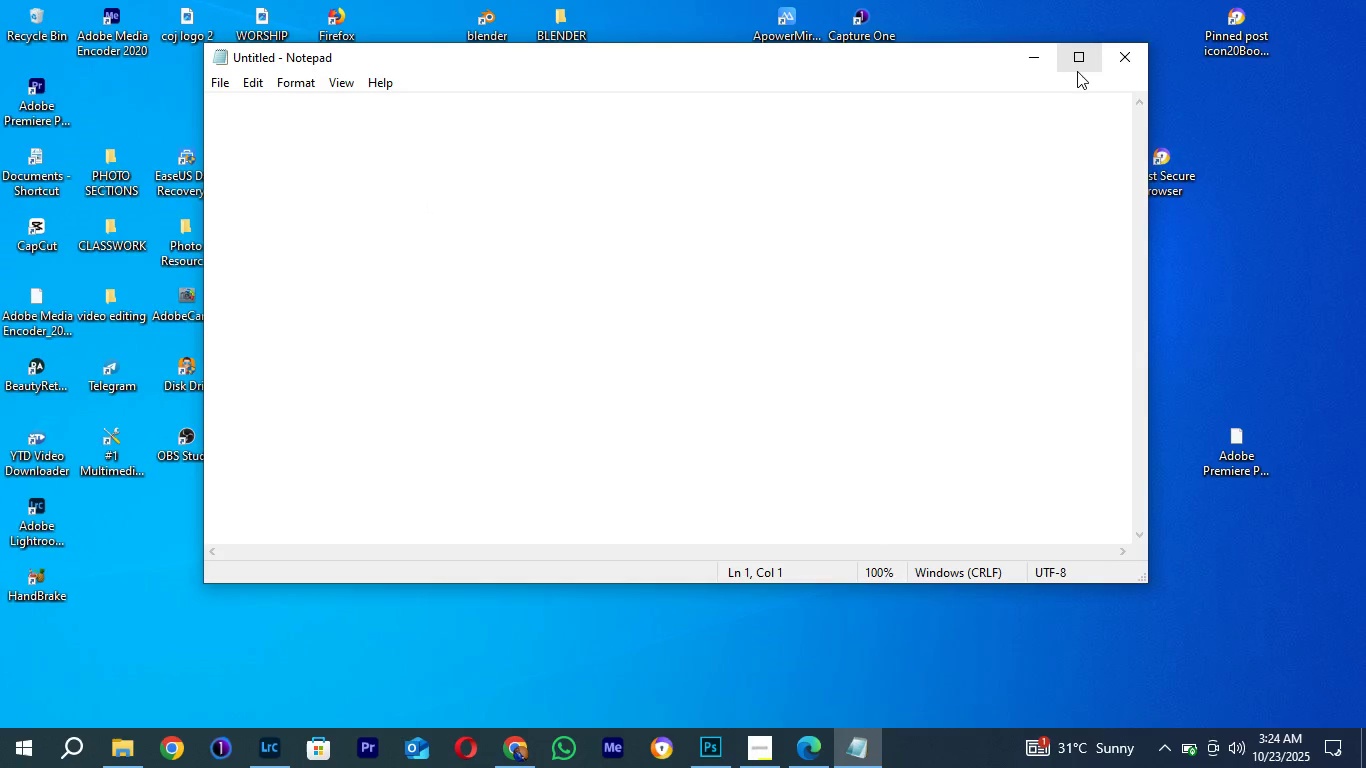 
left_click([1077, 71])
 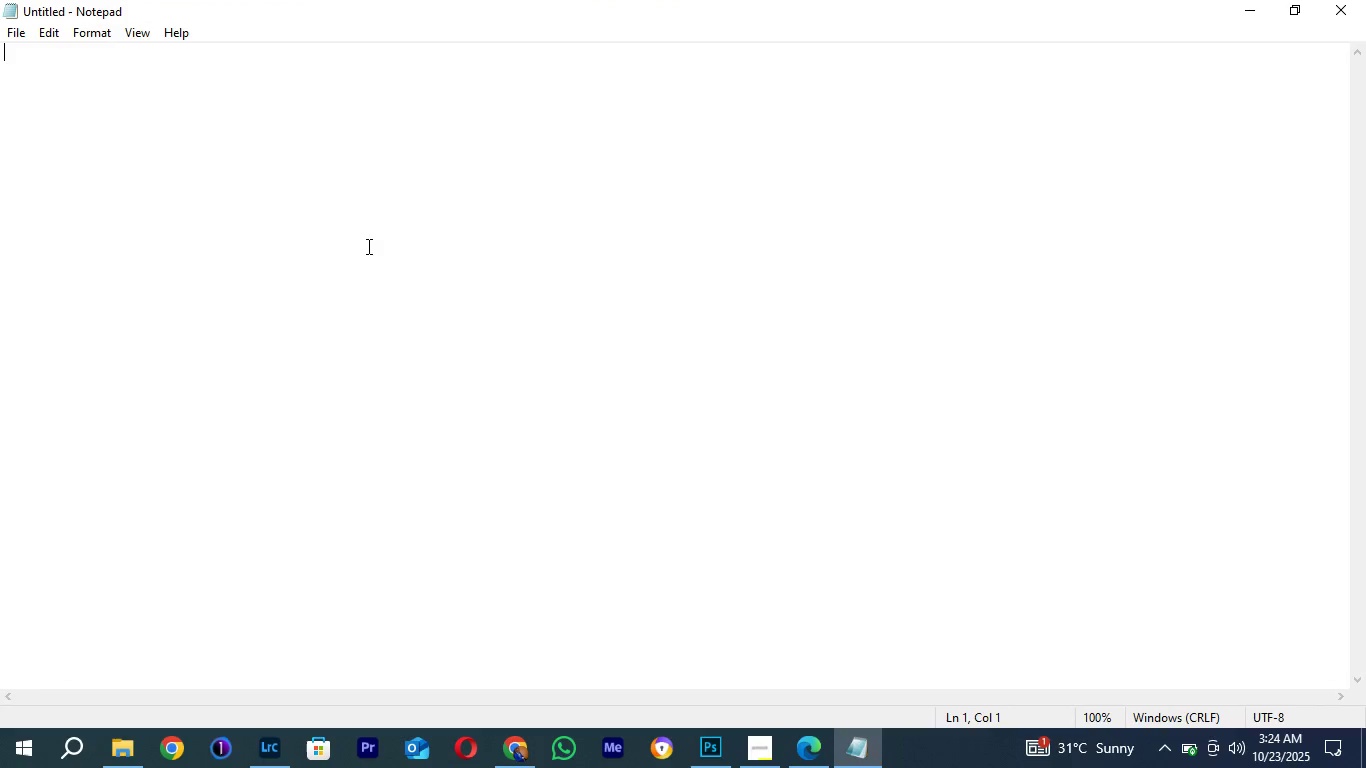 
left_click([367, 246])
 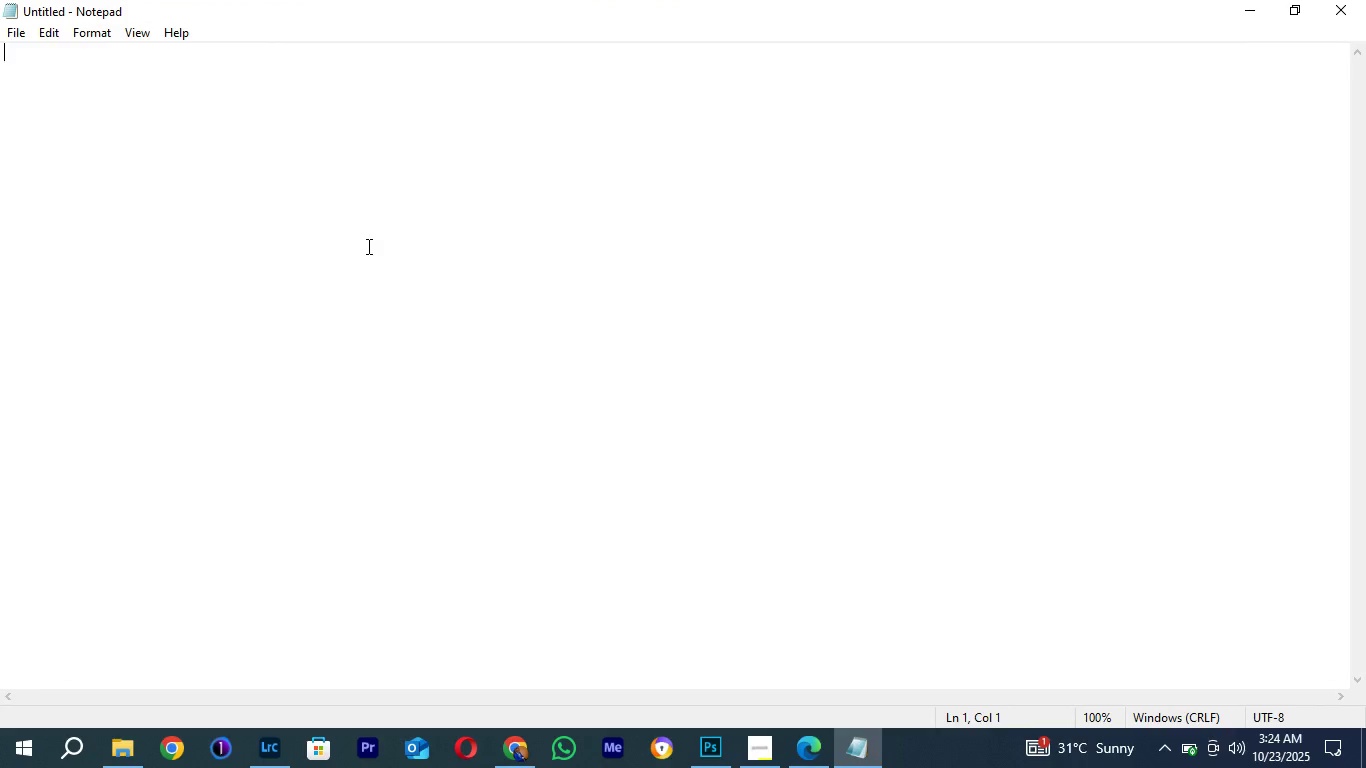 
key(Control+V)
 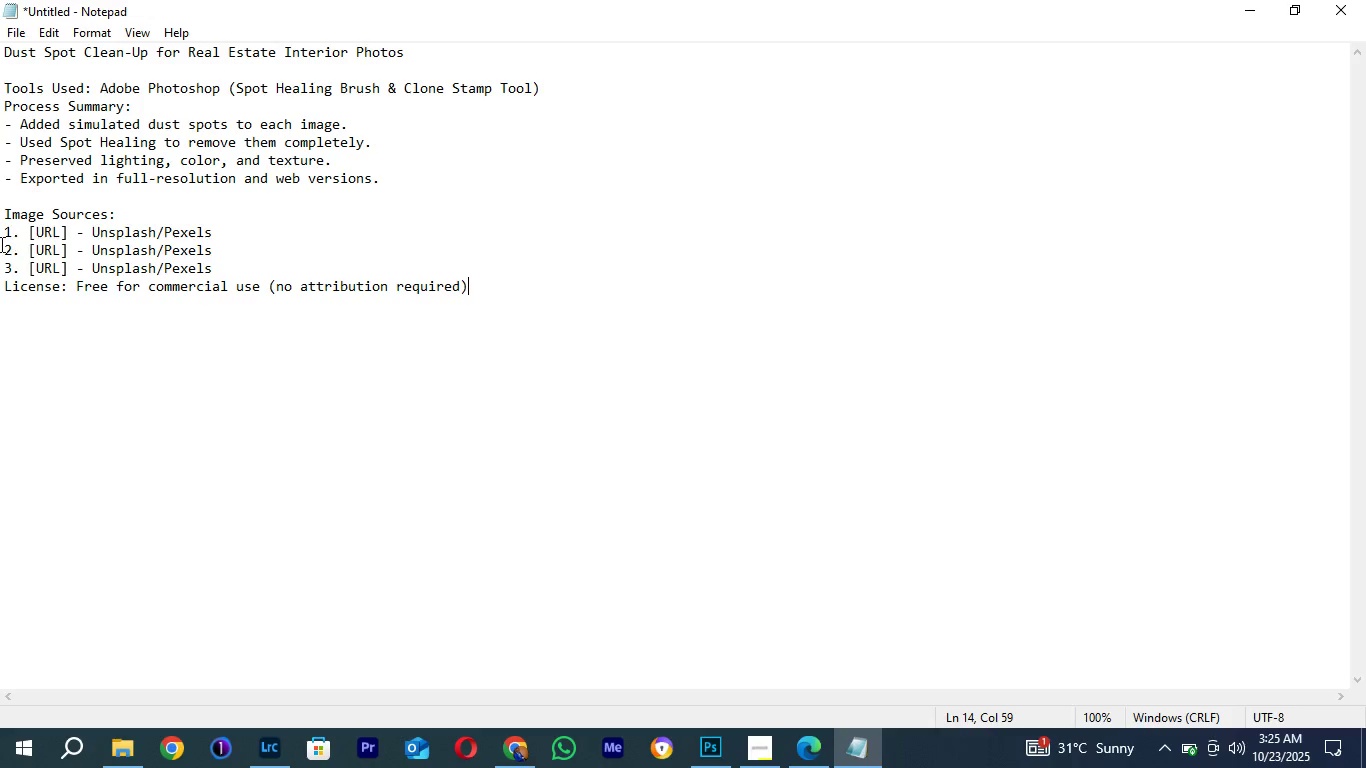 
wait(23.37)
 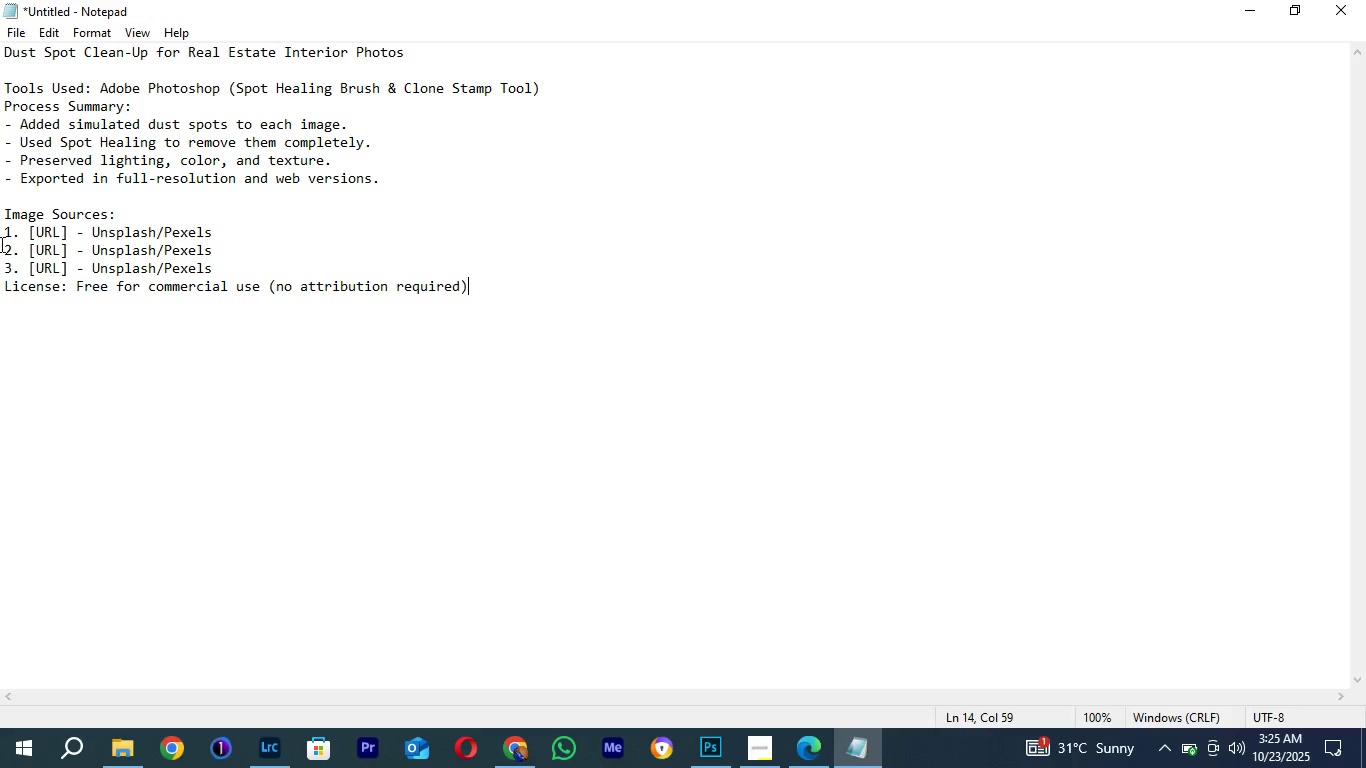 
left_click([255, 441])
 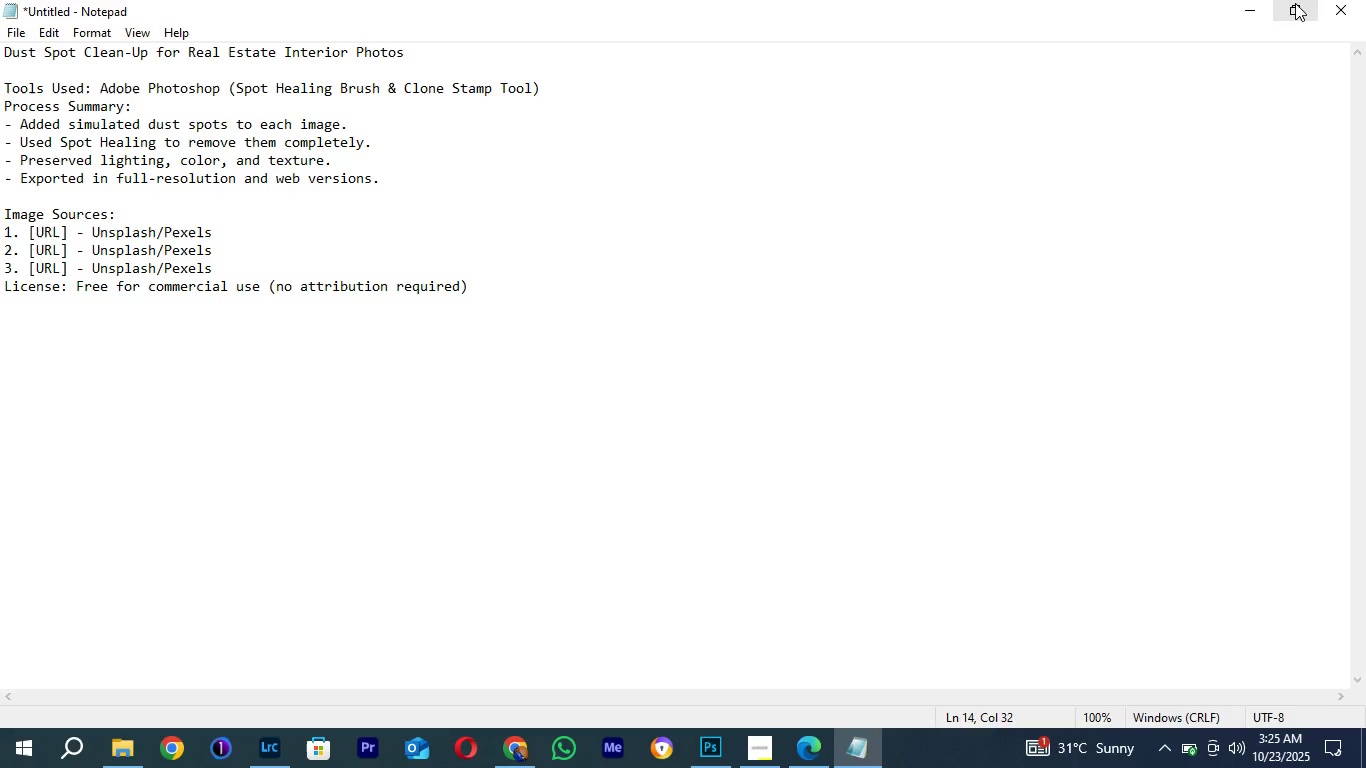 
left_click([1295, 3])
 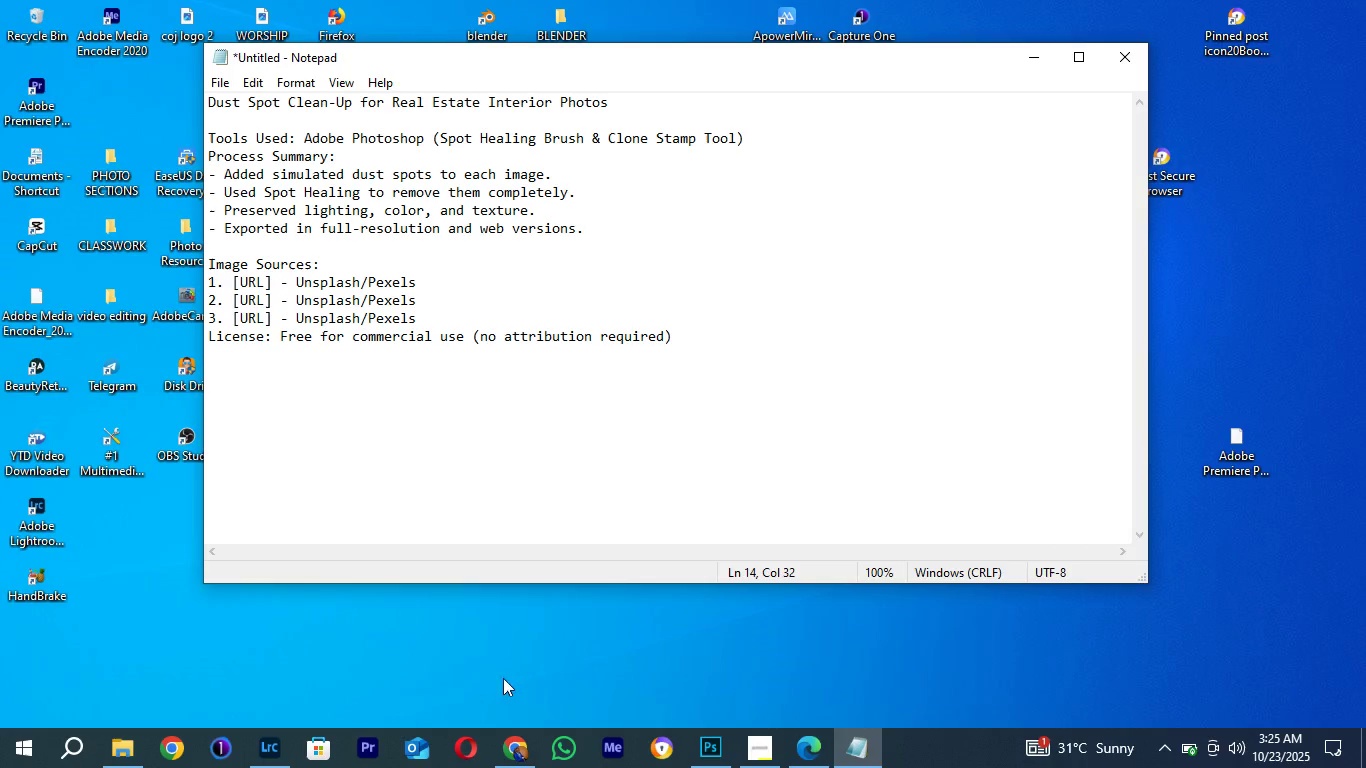 
left_click([513, 767])
 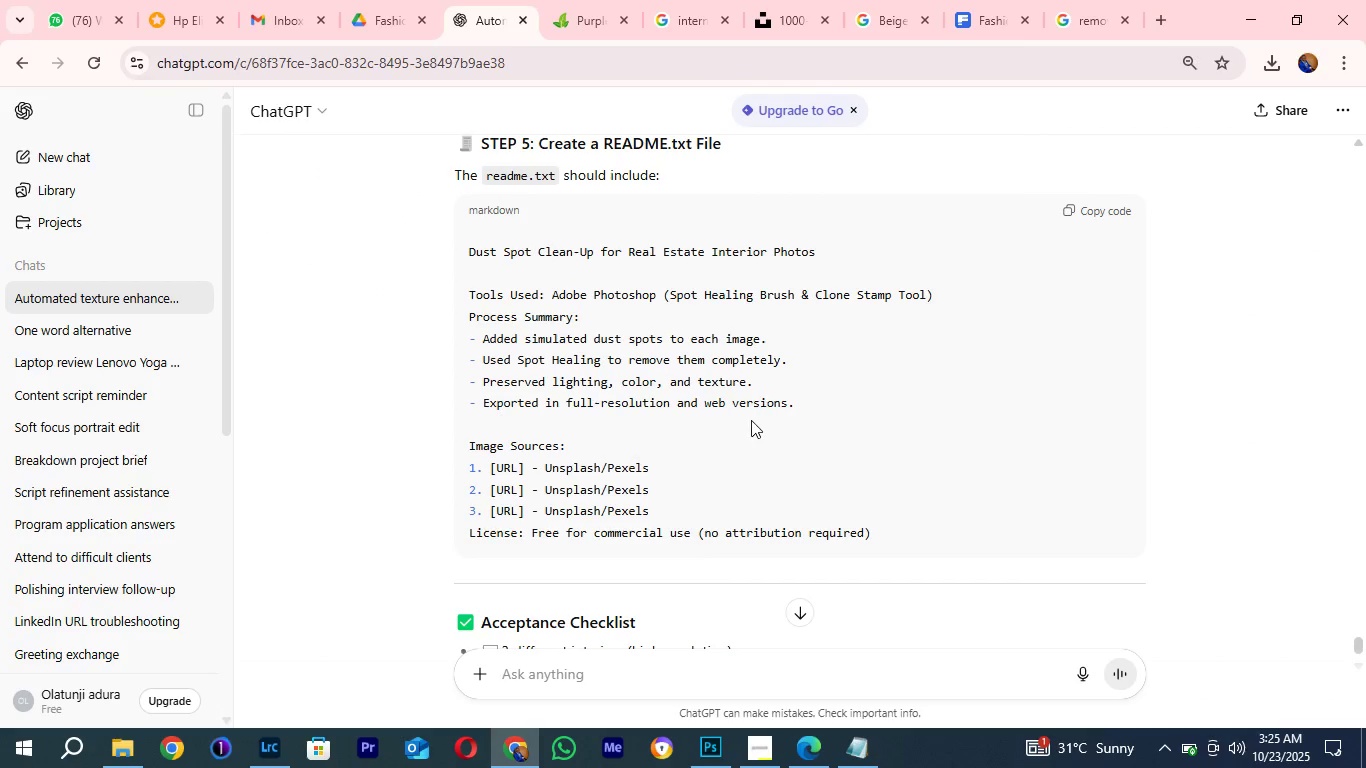 
scroll: coordinate [754, 427], scroll_direction: none, amount: 0.0
 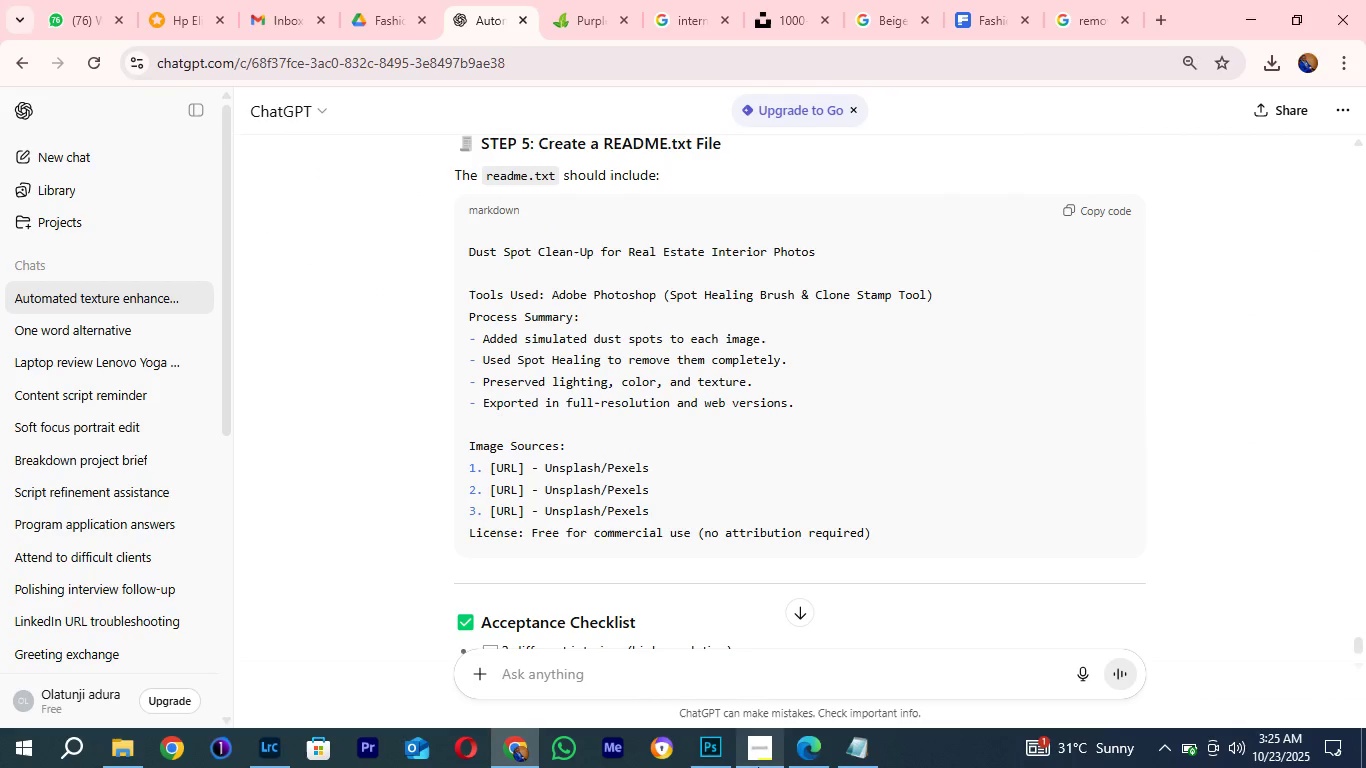 
left_click([758, 767])